 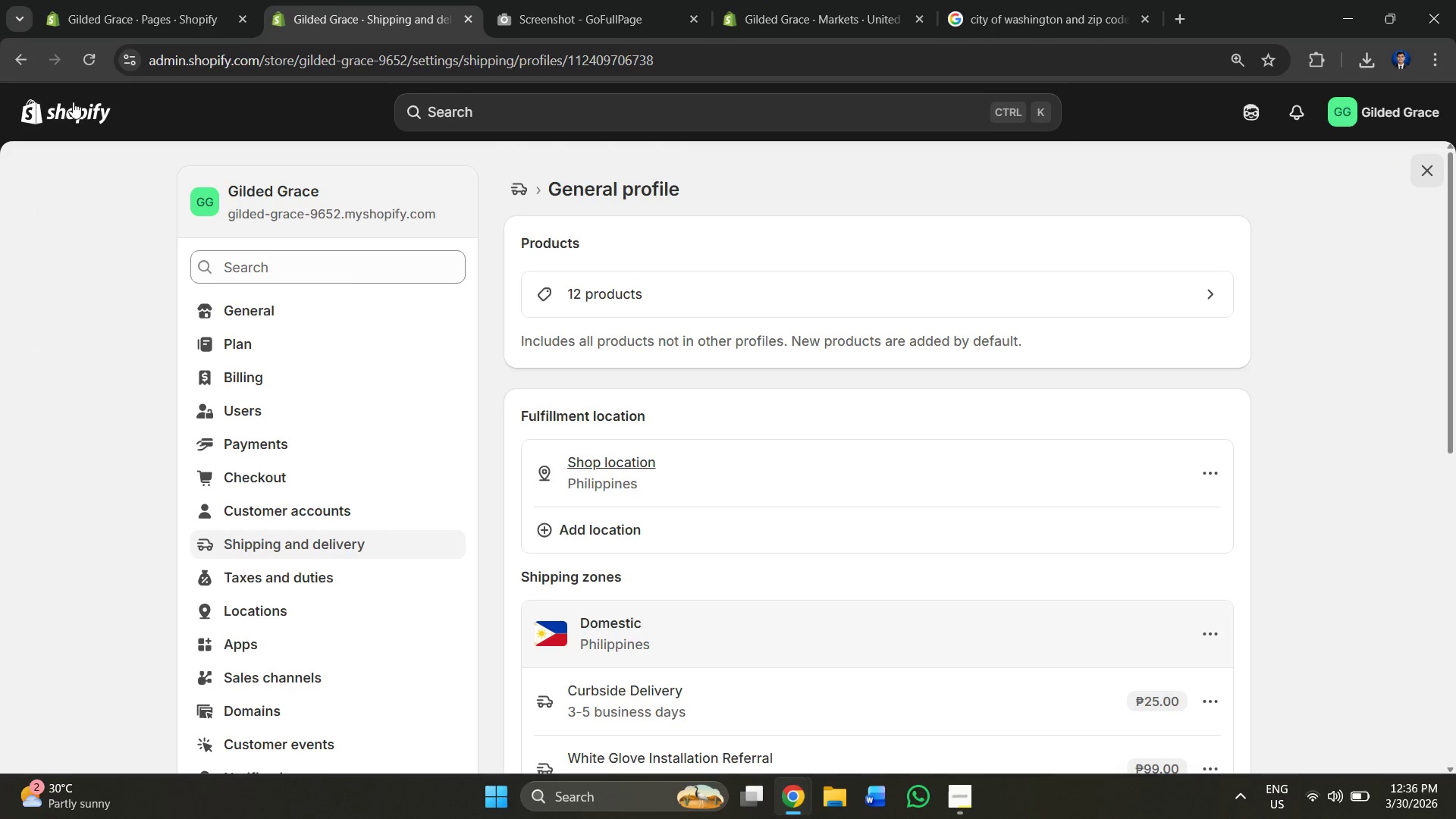 
left_click([816, 3])
 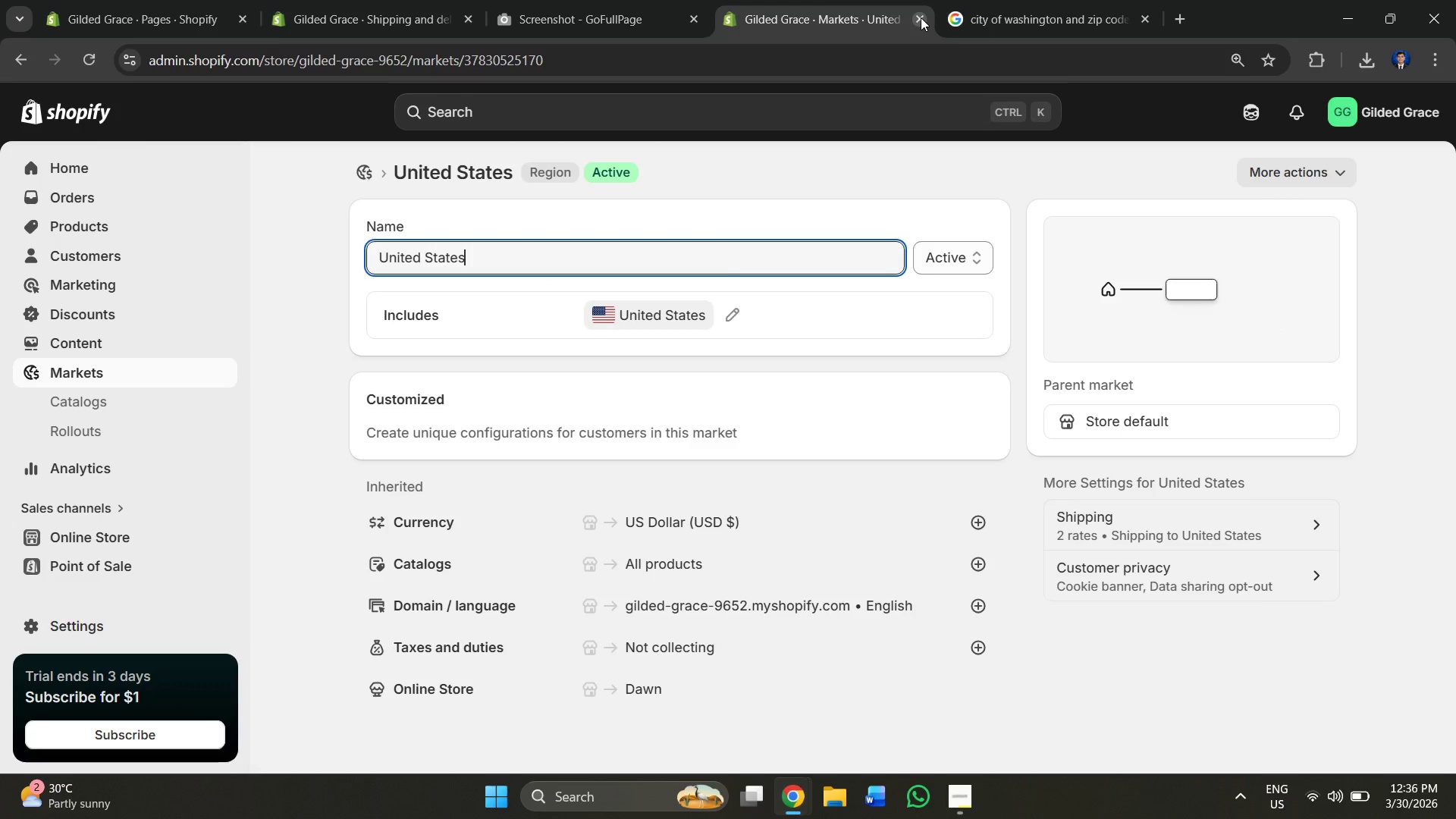 
left_click([921, 17])
 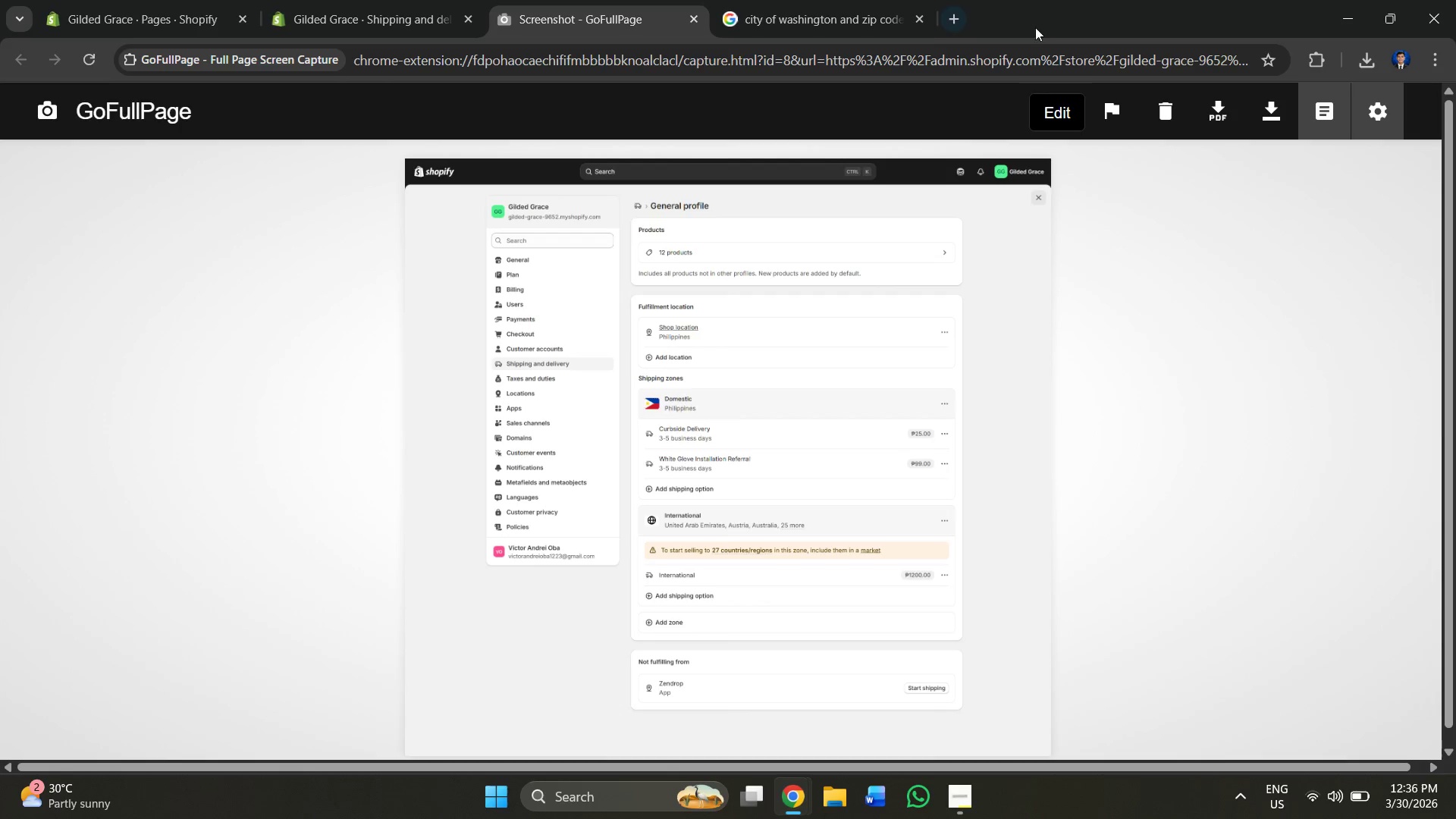 
left_click([921, 19])
 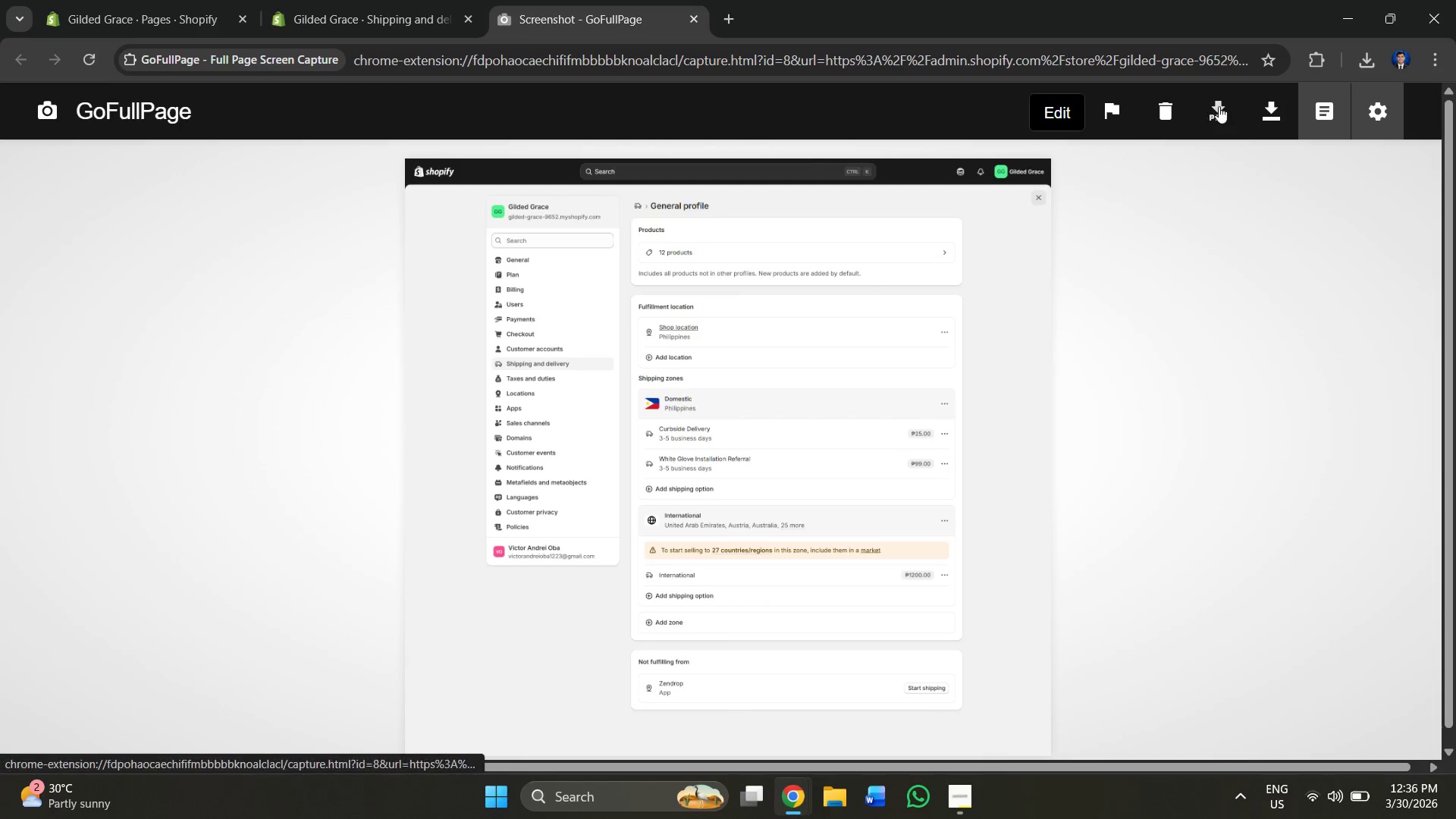 
left_click([1269, 112])
 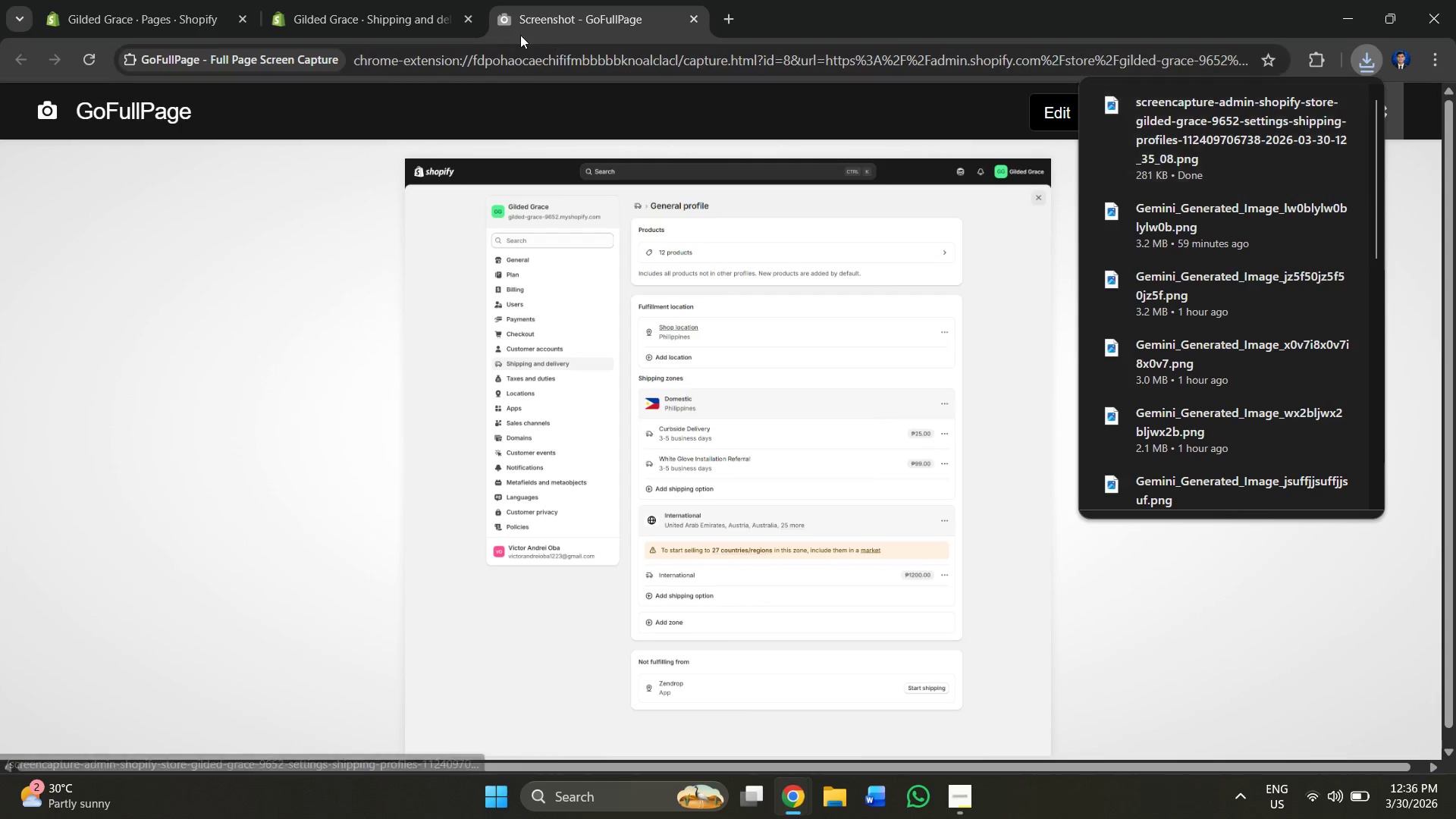 
left_click([373, 0])
 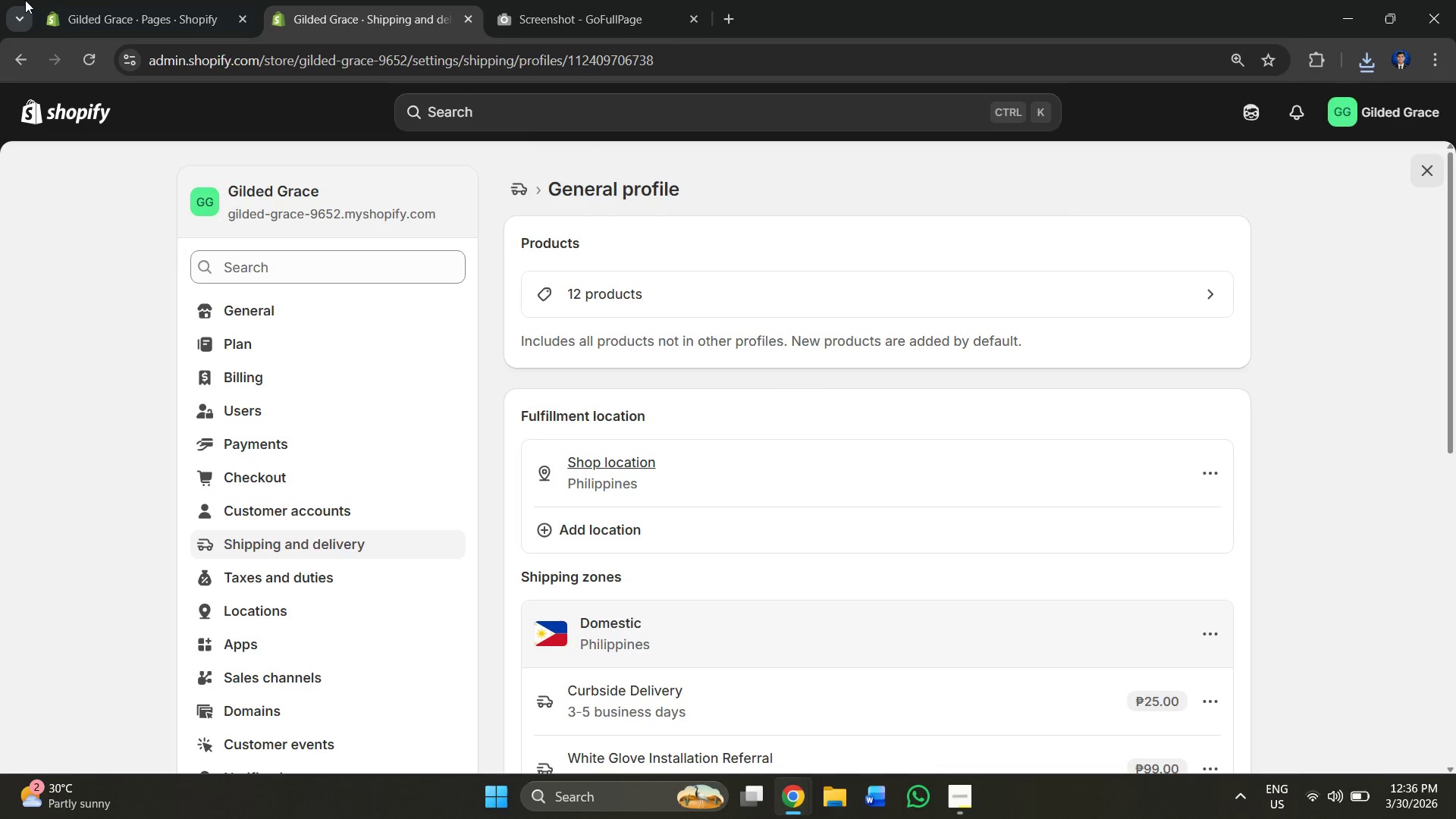 
left_click([138, 0])
 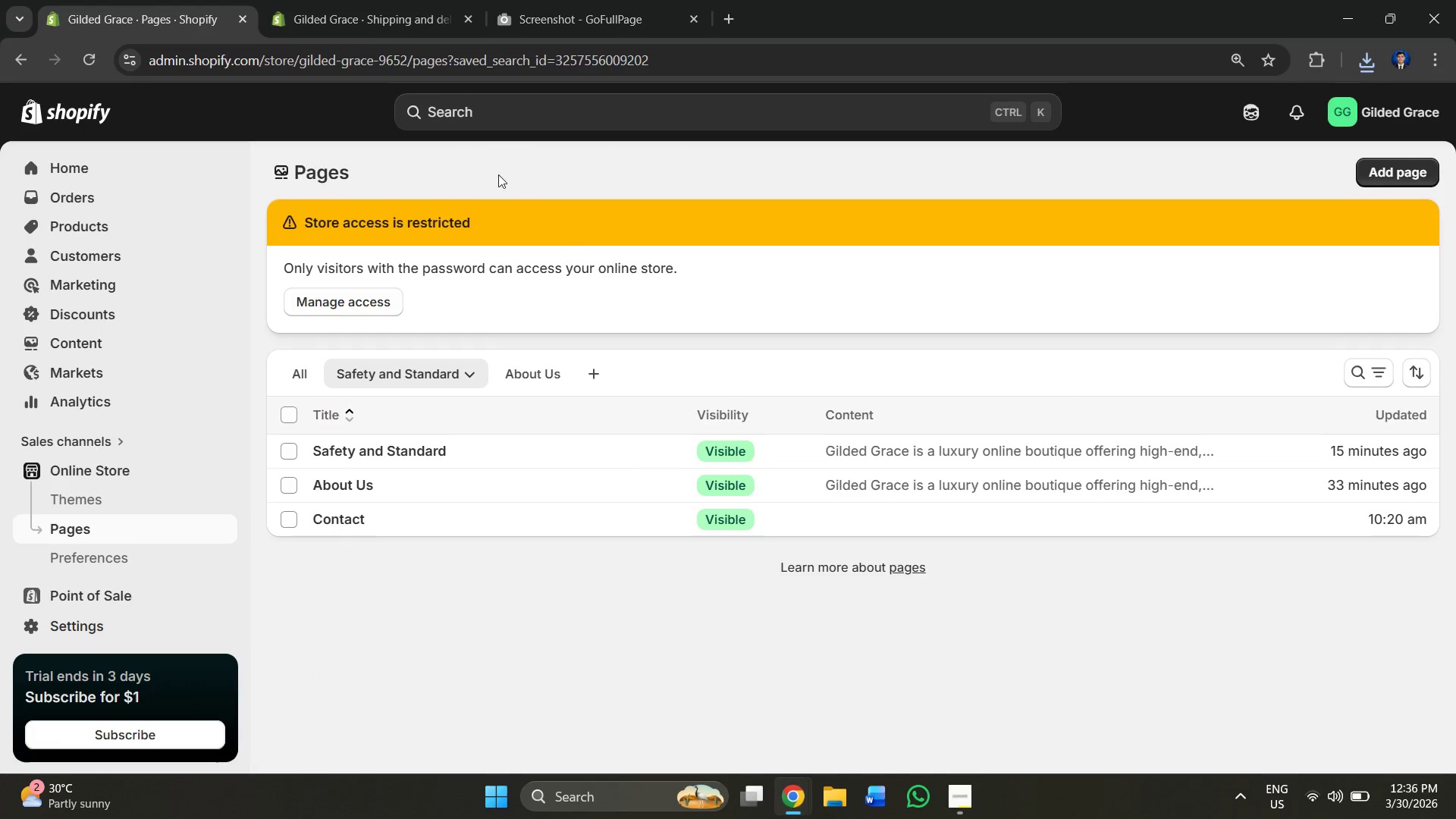 
left_click([381, 0])
 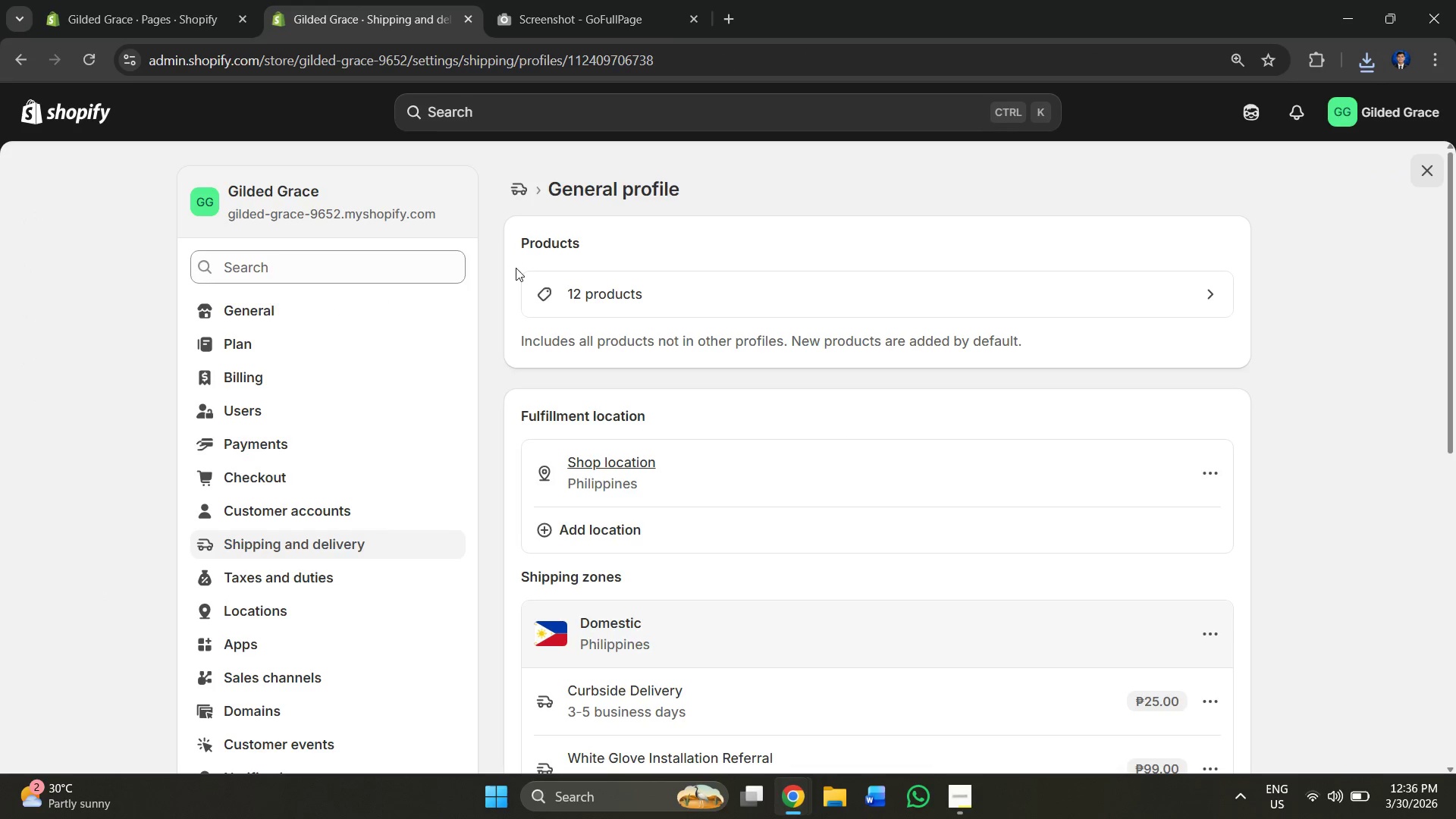 
scroll: coordinate [527, 317], scroll_direction: down, amount: 3.0
 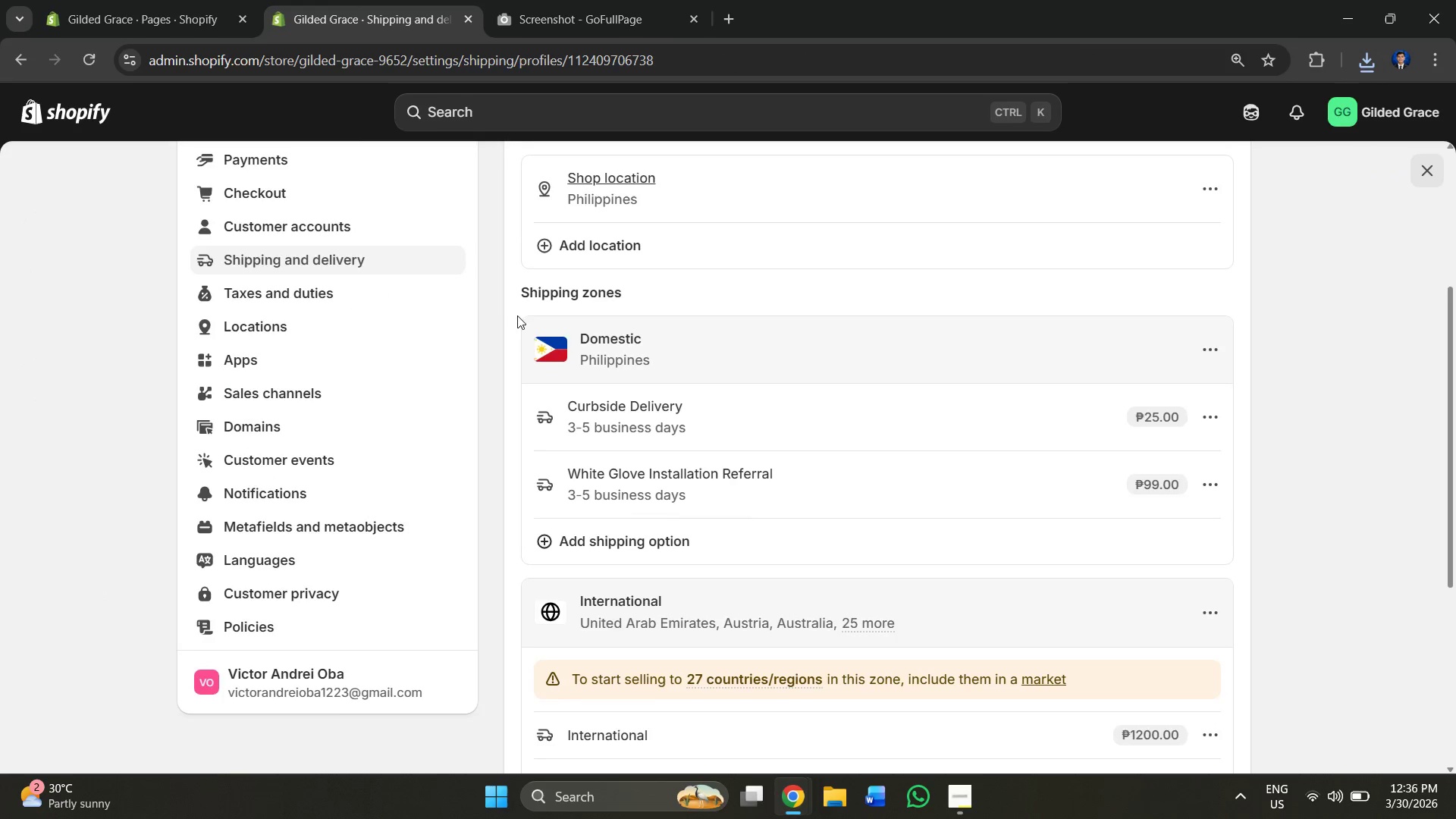 
scroll: coordinate [479, 305], scroll_direction: up, amount: 5.0
 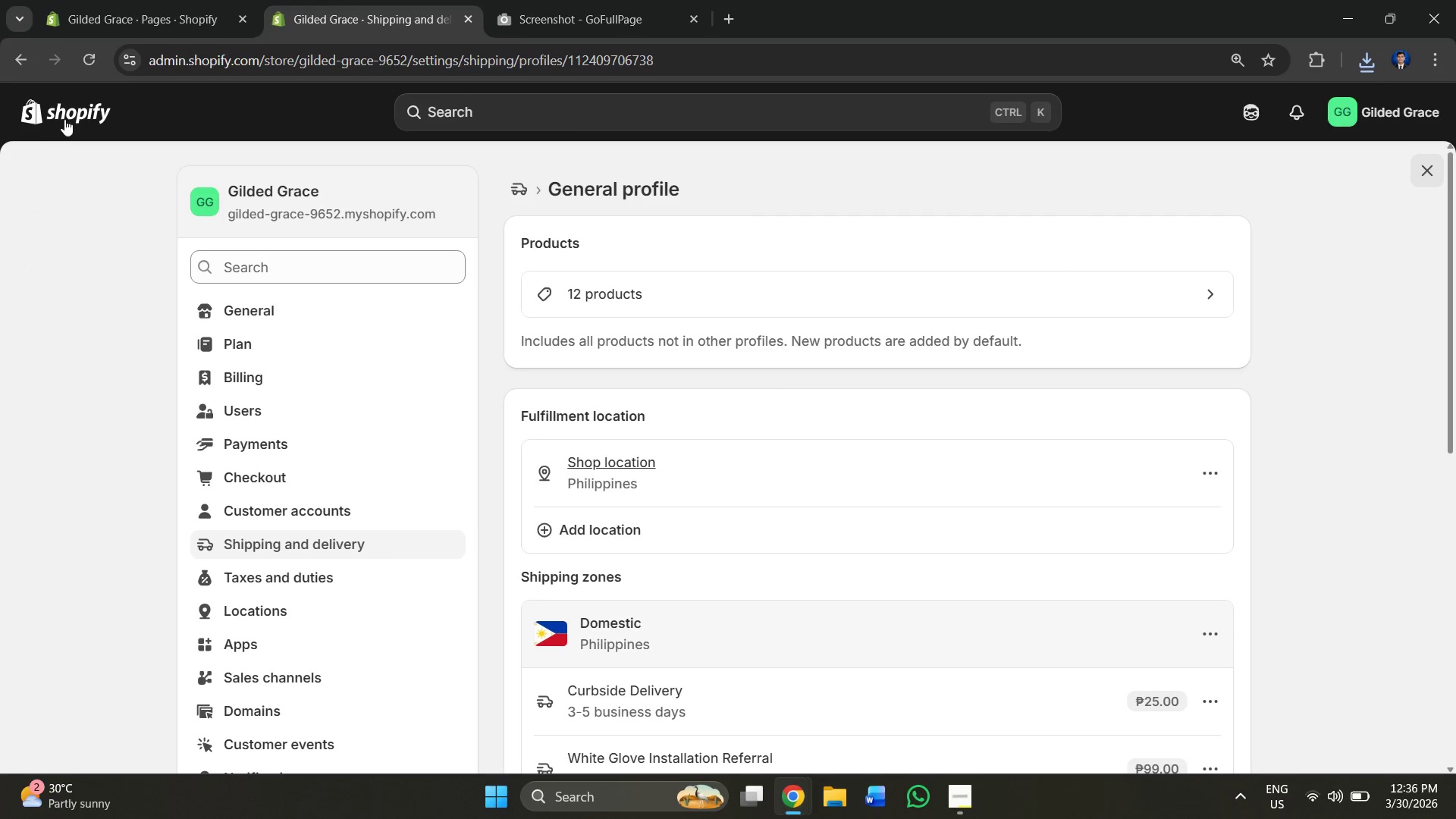 
left_click([55, 119])
 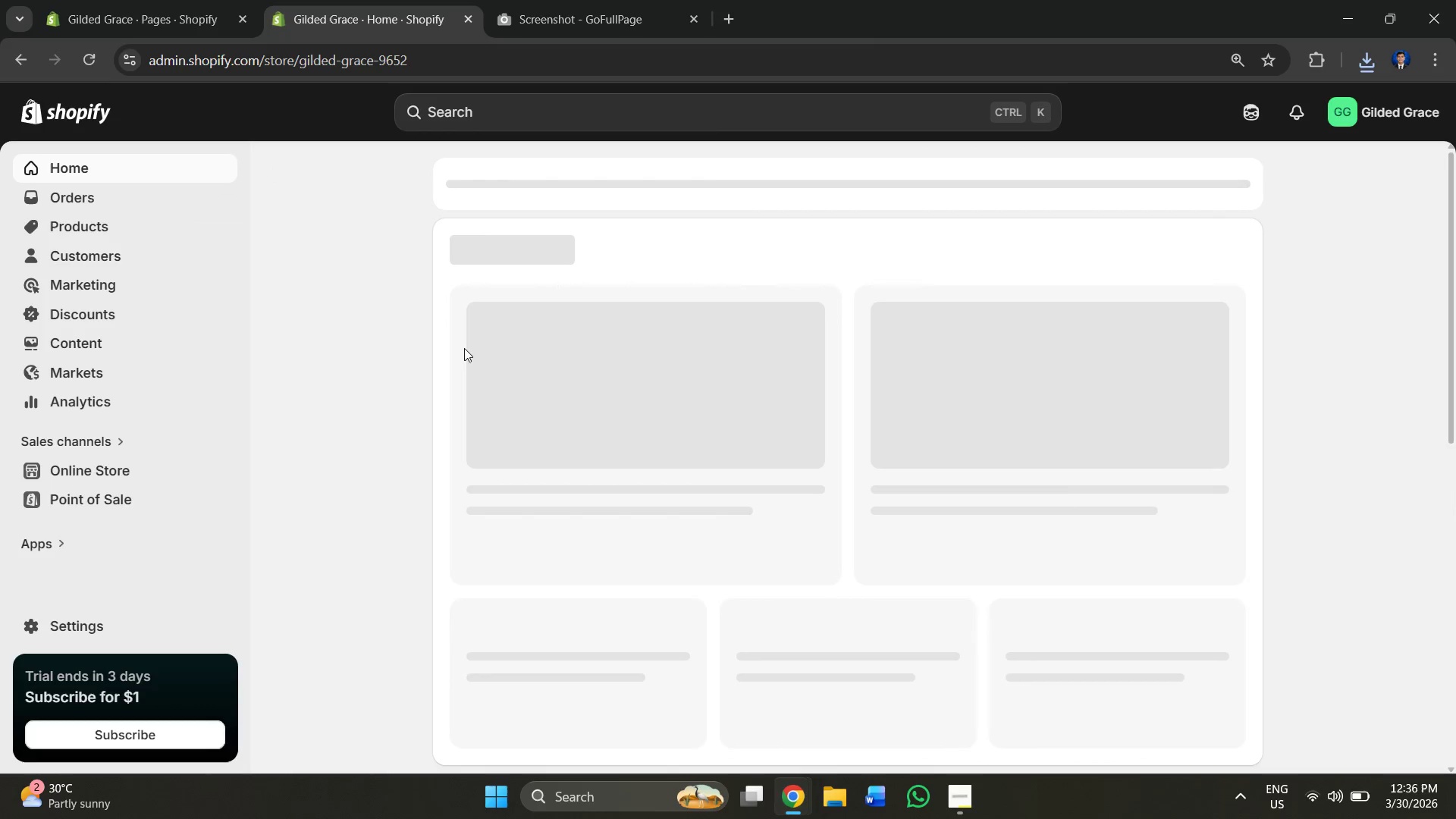 
scroll: coordinate [722, 420], scroll_direction: down, amount: 3.0
 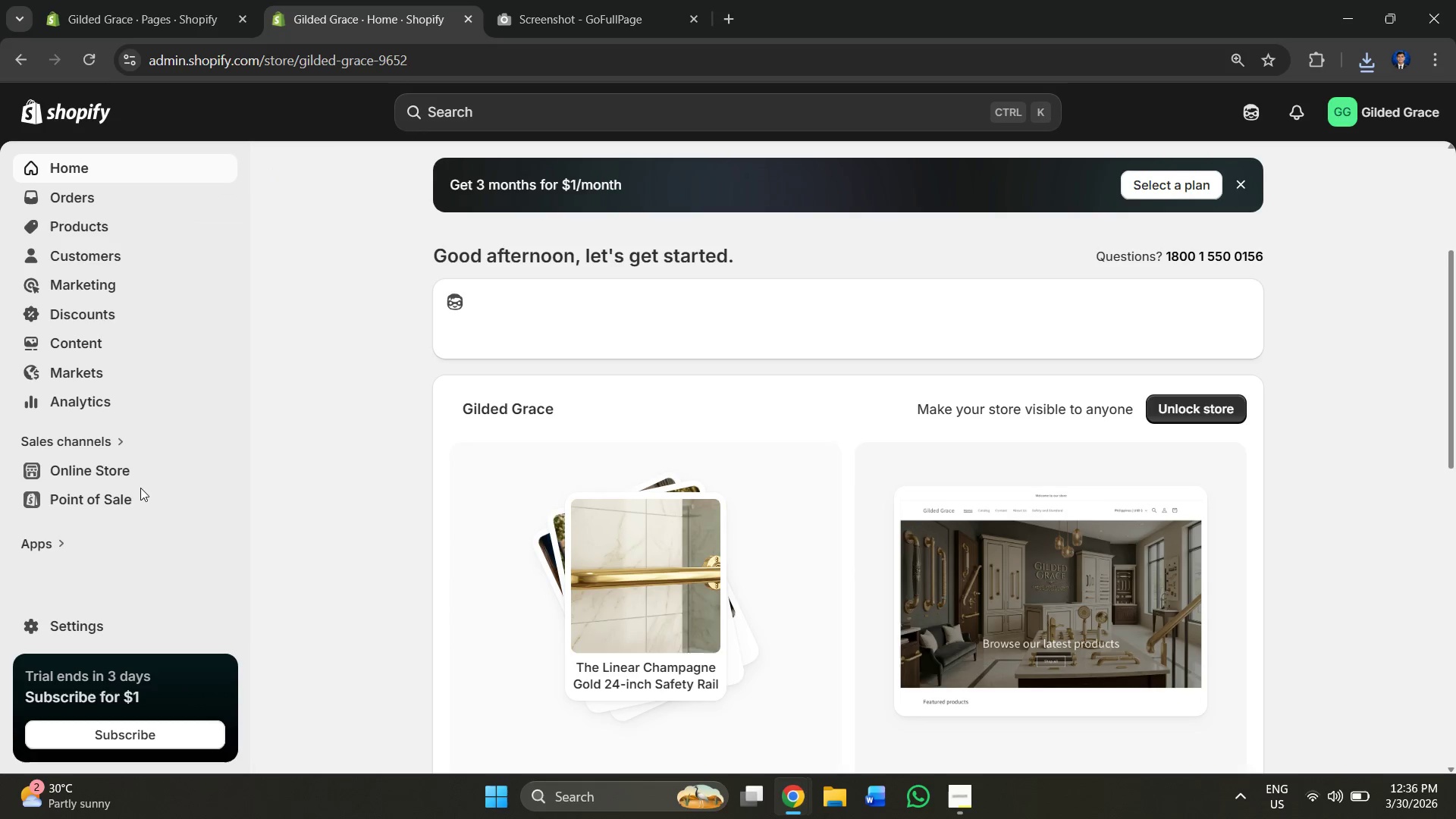 
left_click([108, 467])
 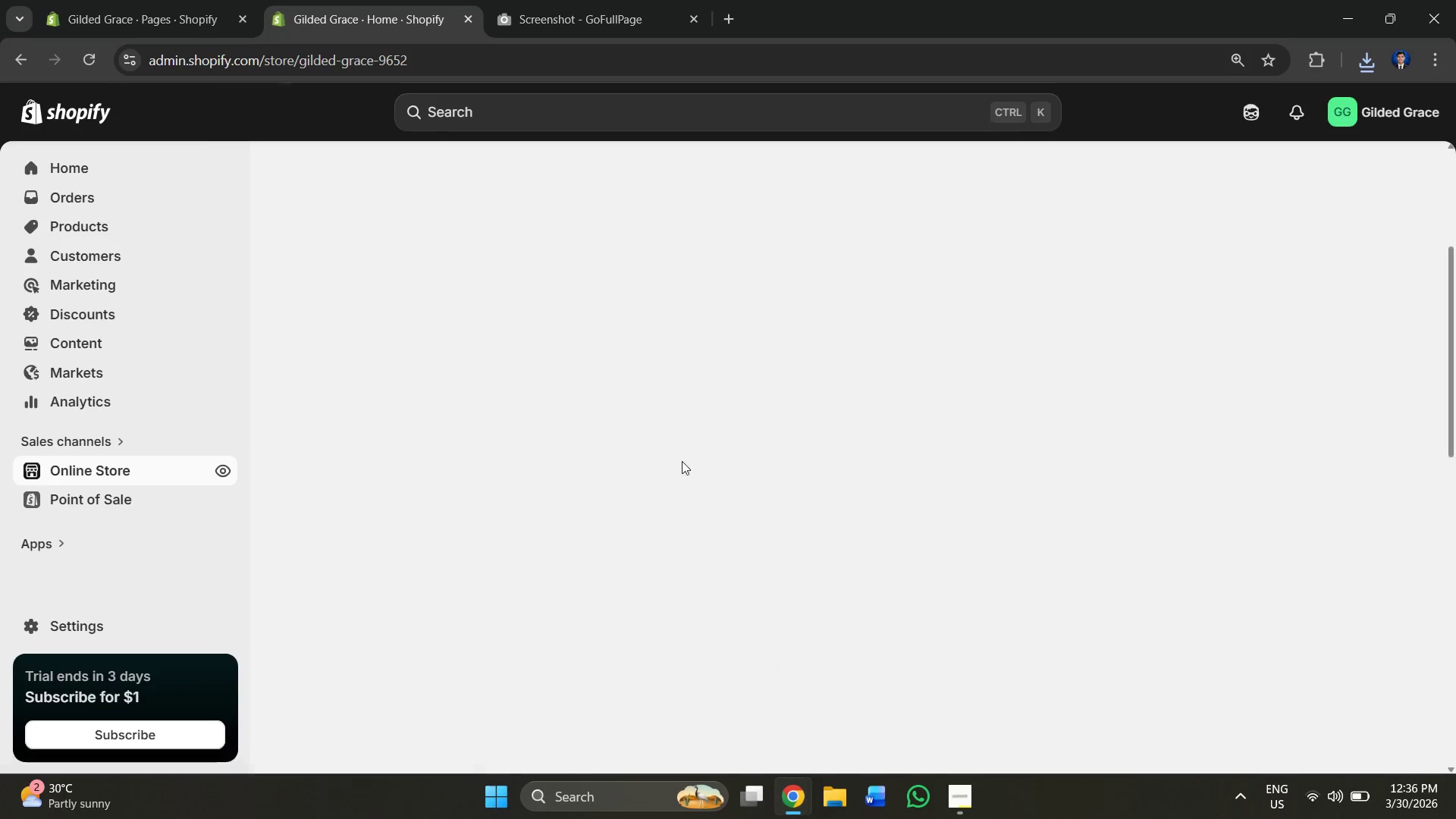 
scroll: coordinate [718, 454], scroll_direction: up, amount: 2.0
 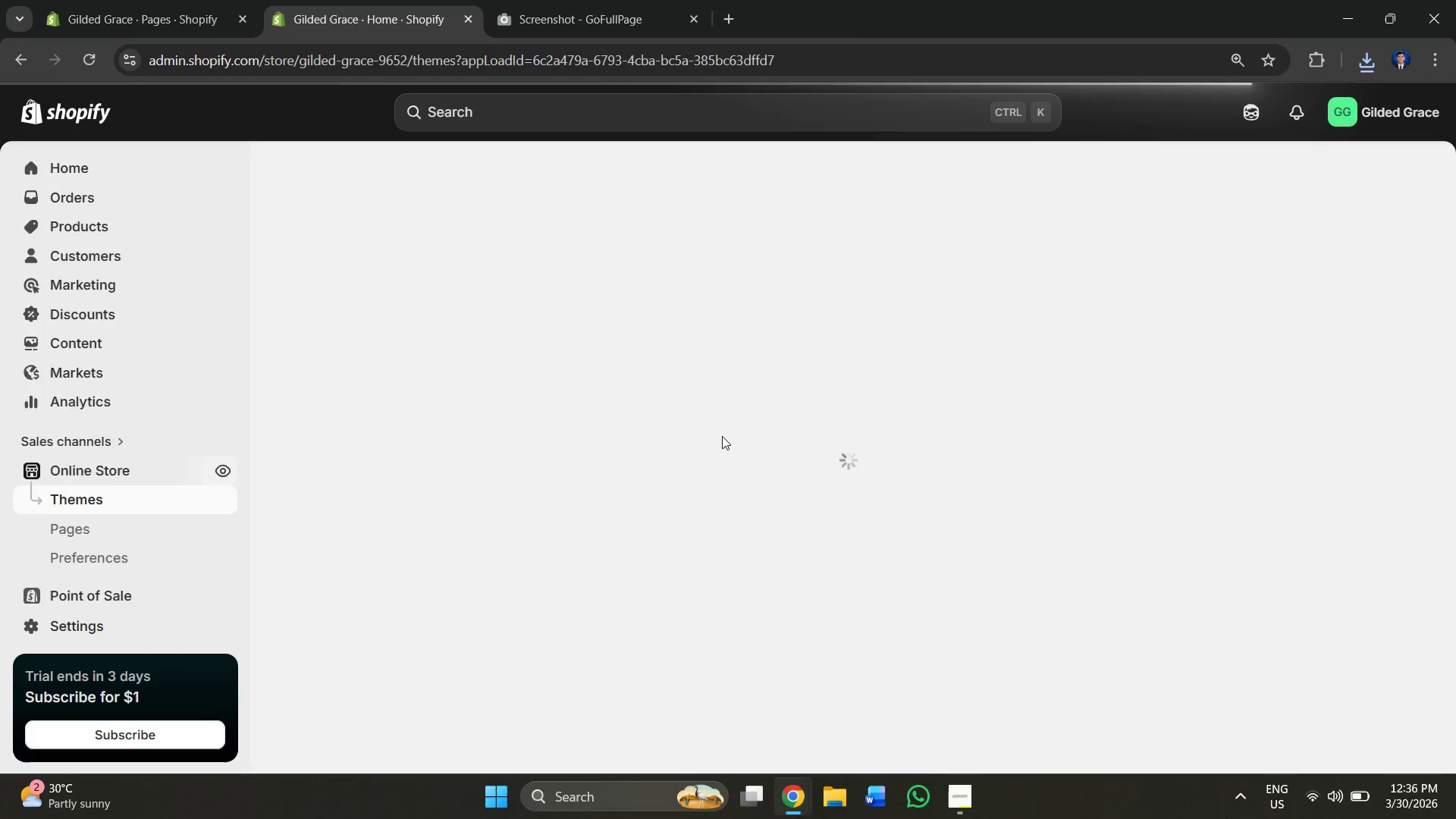 
scroll: coordinate [722, 436], scroll_direction: down, amount: 2.0
 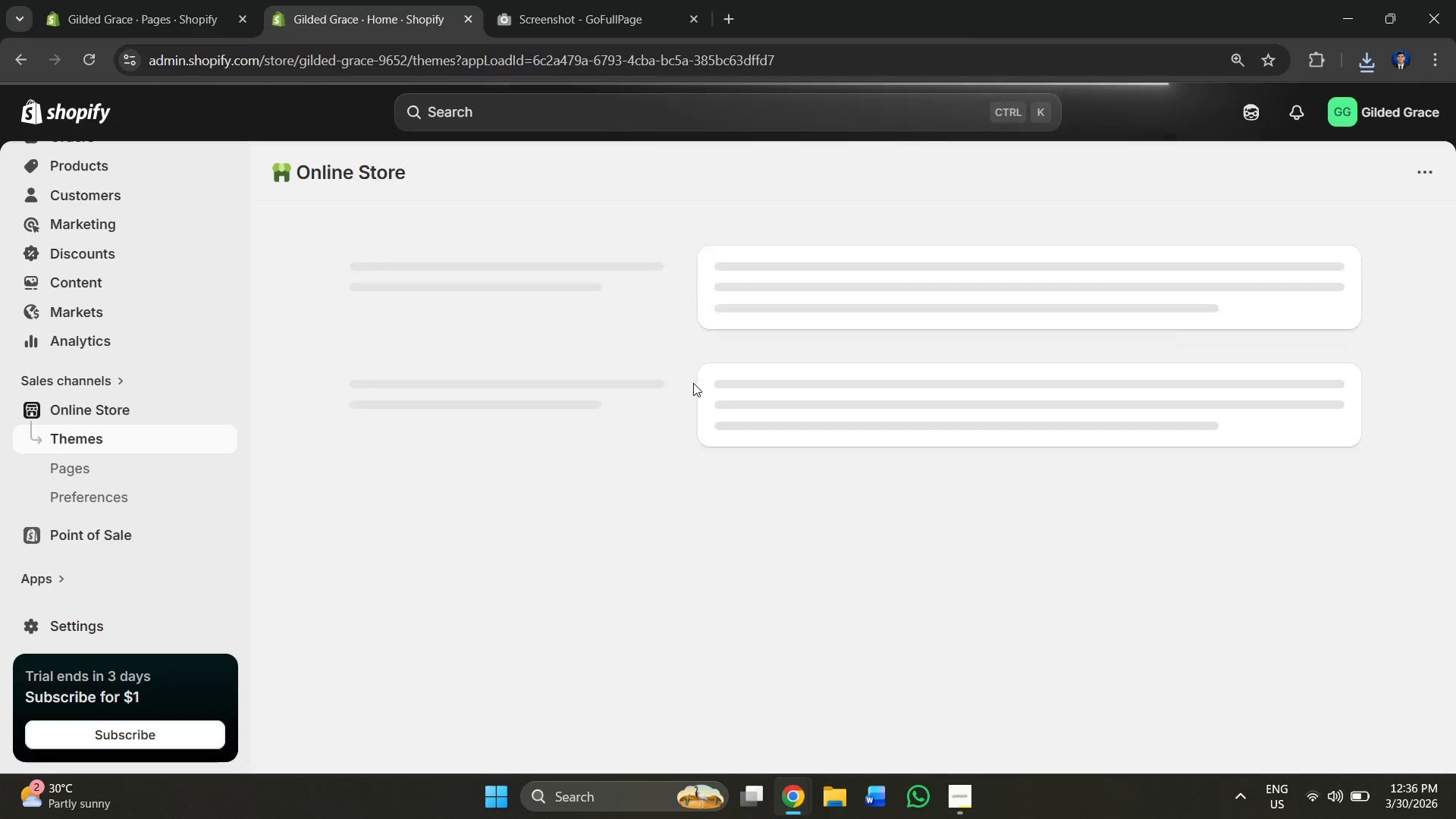 
scroll: coordinate [670, 610], scroll_direction: up, amount: 1.0
 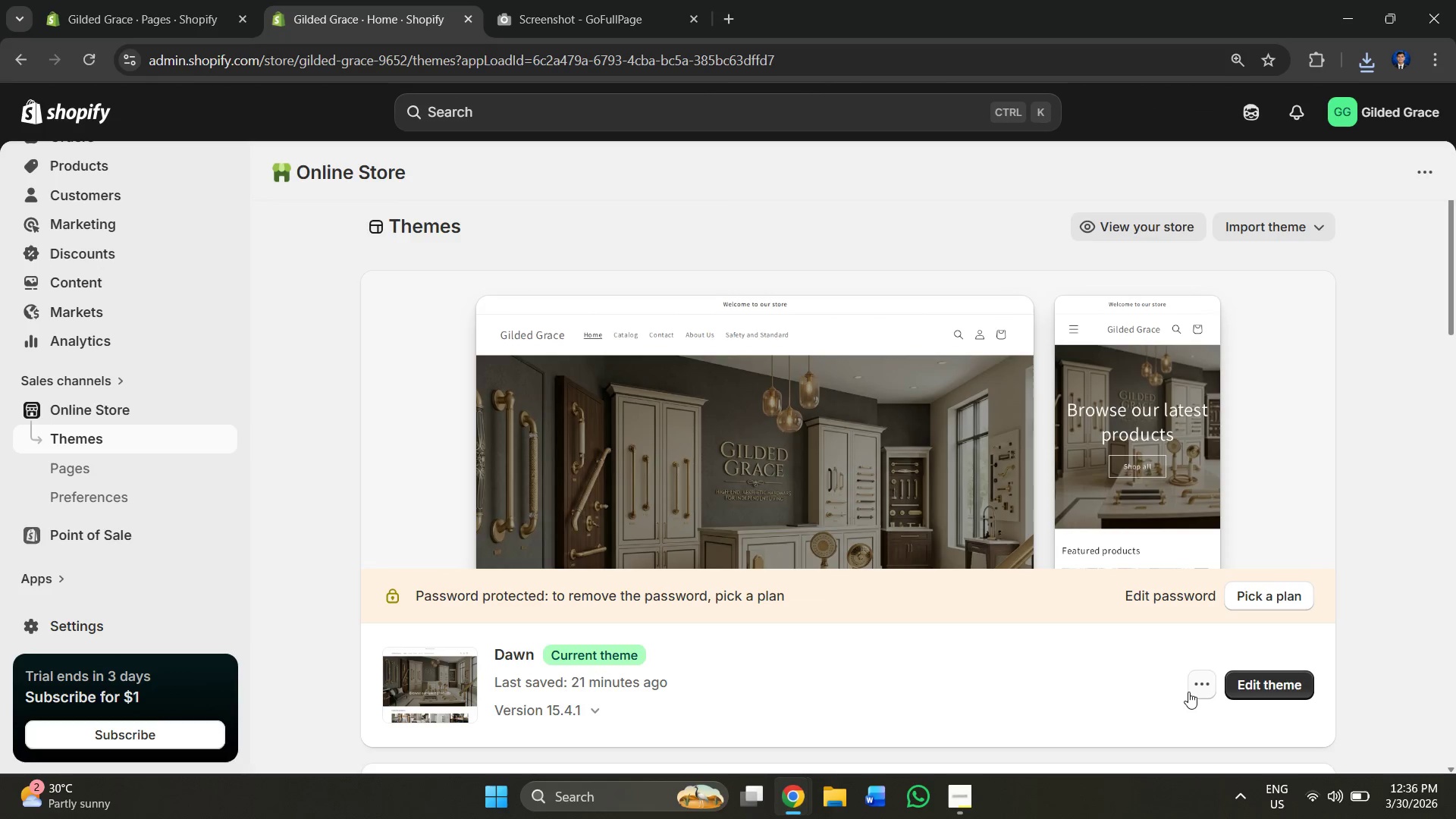 
left_click([1195, 691])
 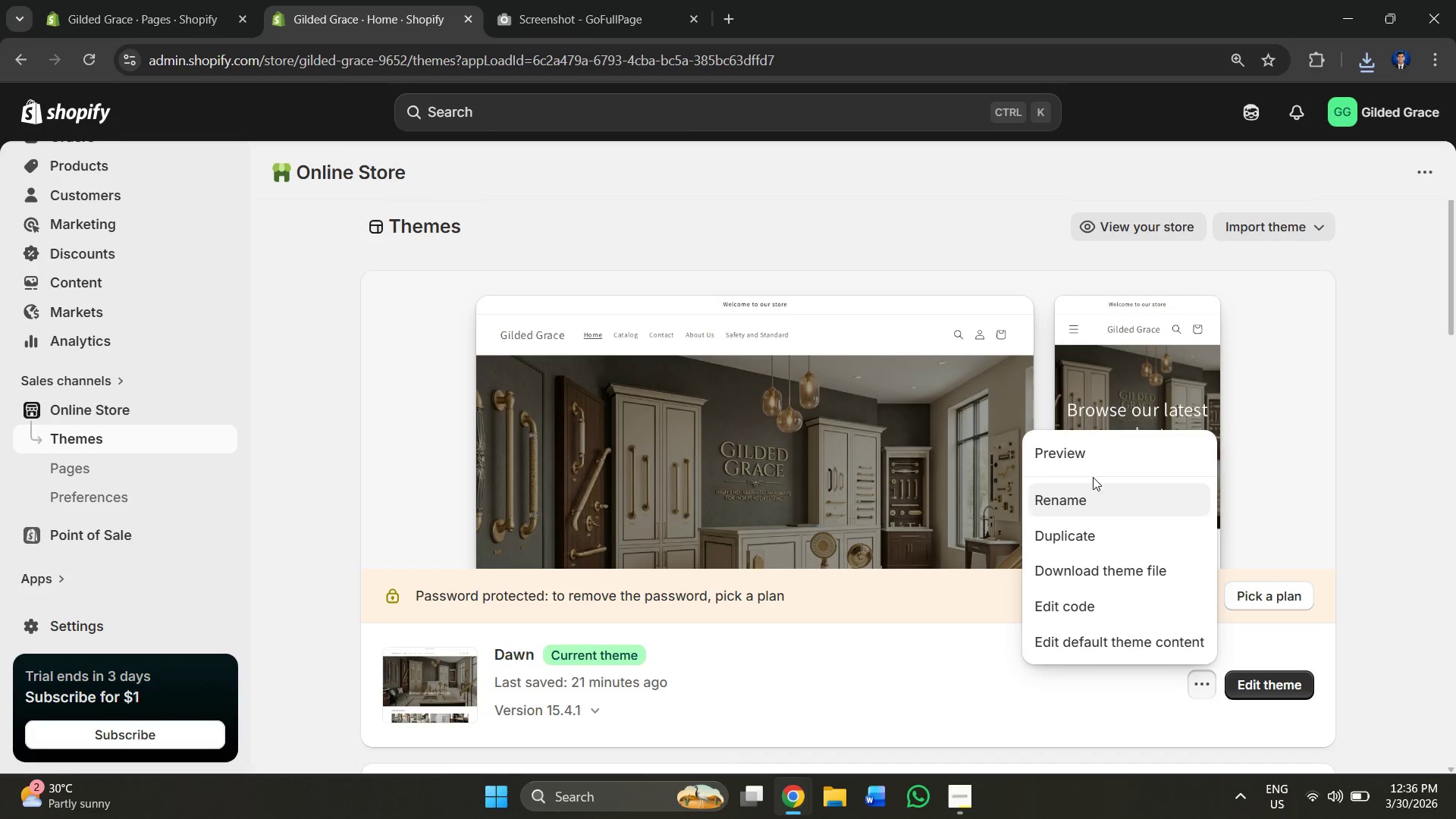 
left_click([1089, 462])
 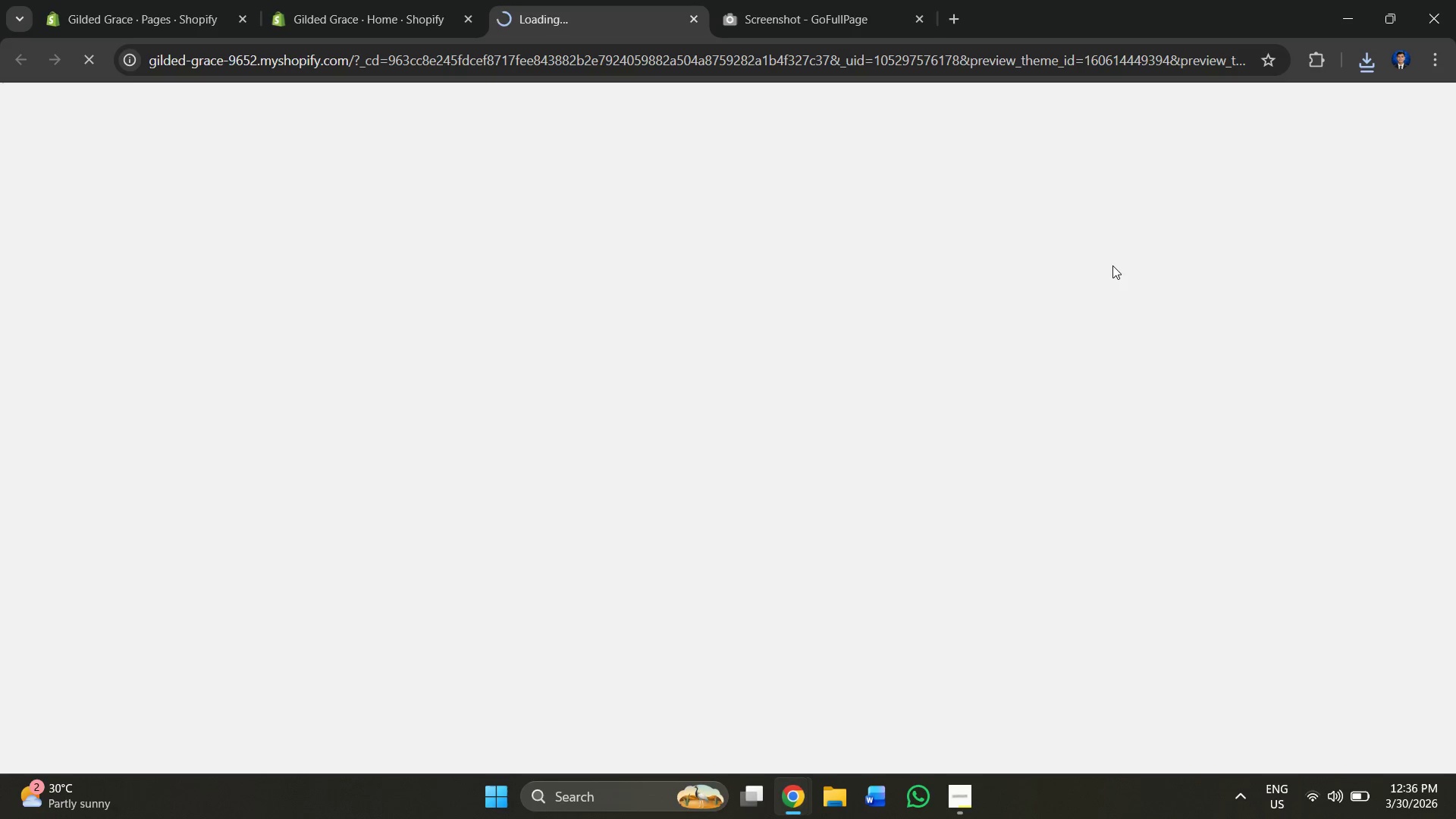 
scroll: coordinate [1112, 265], scroll_direction: up, amount: 3.0
 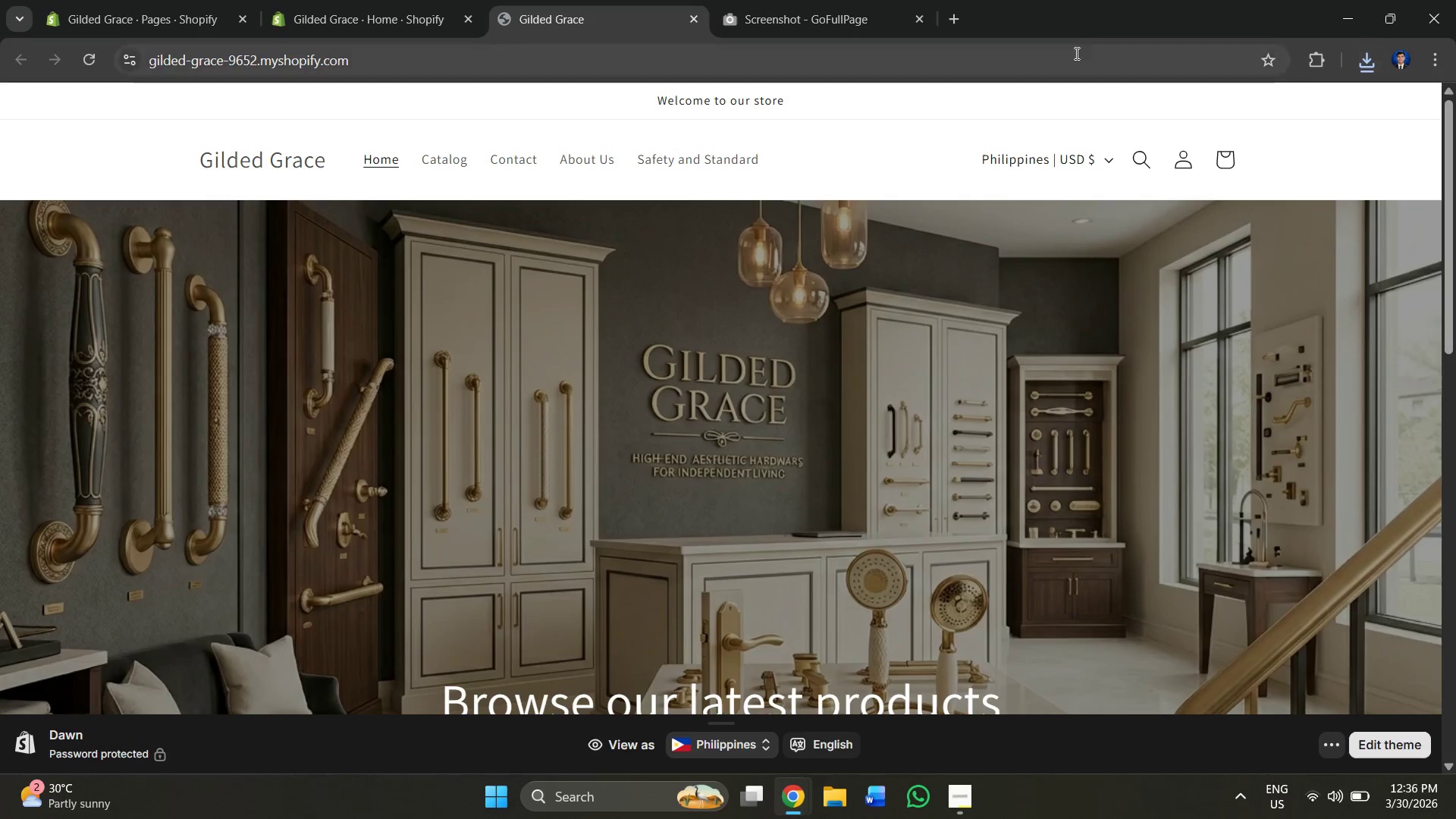 
left_click([1316, 62])
 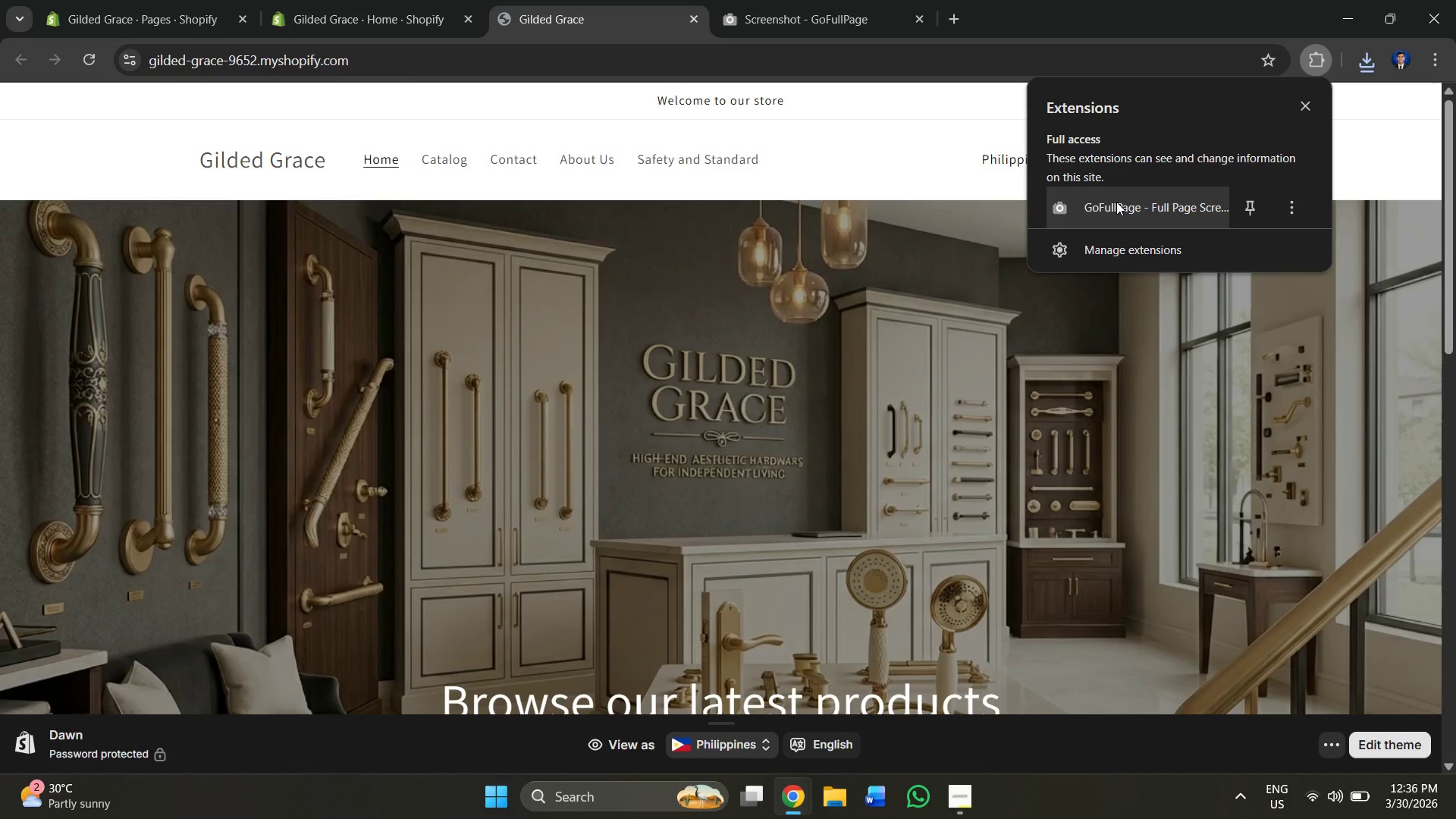 
left_click([1116, 202])
 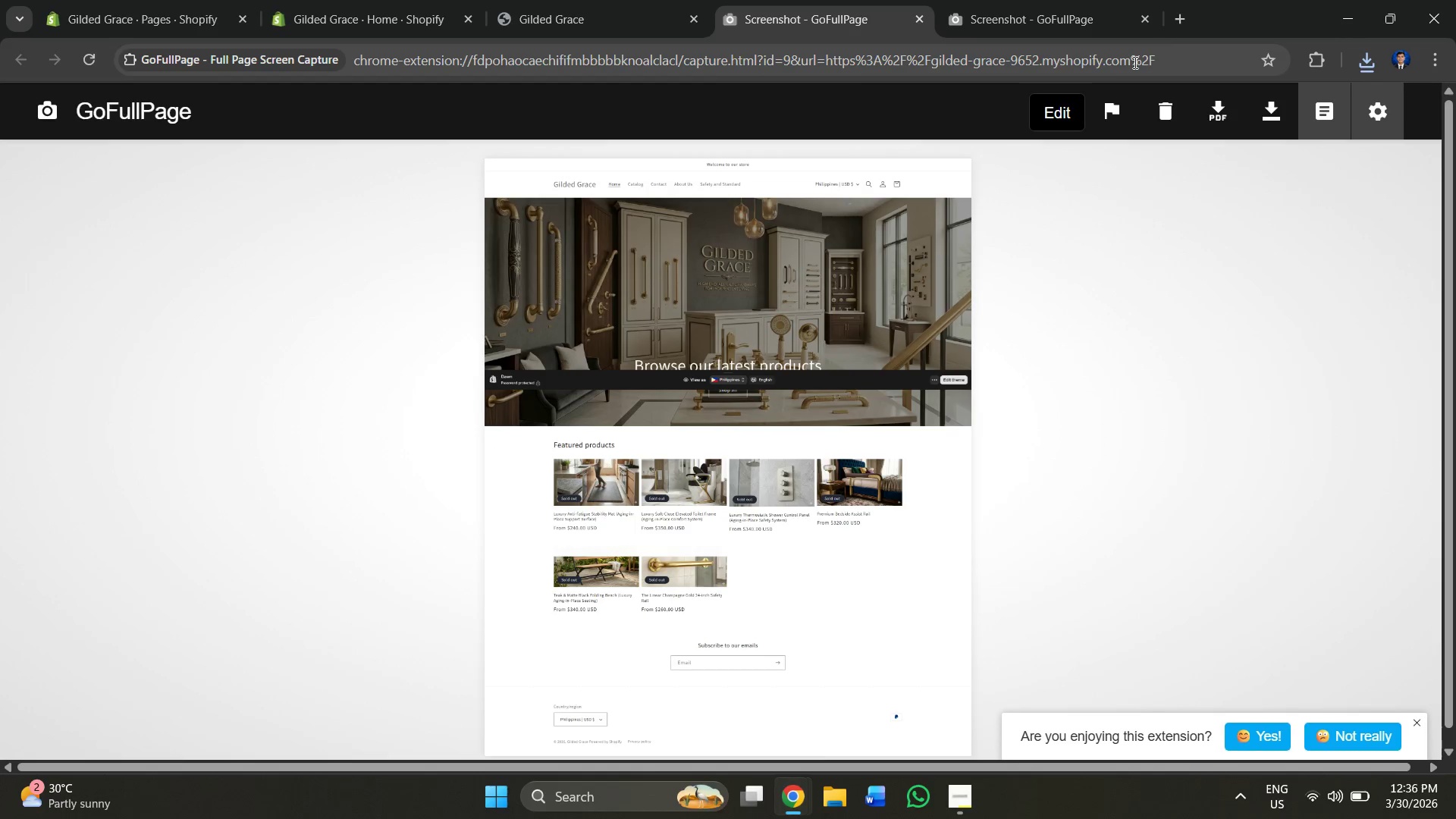 
left_click([1257, 113])
 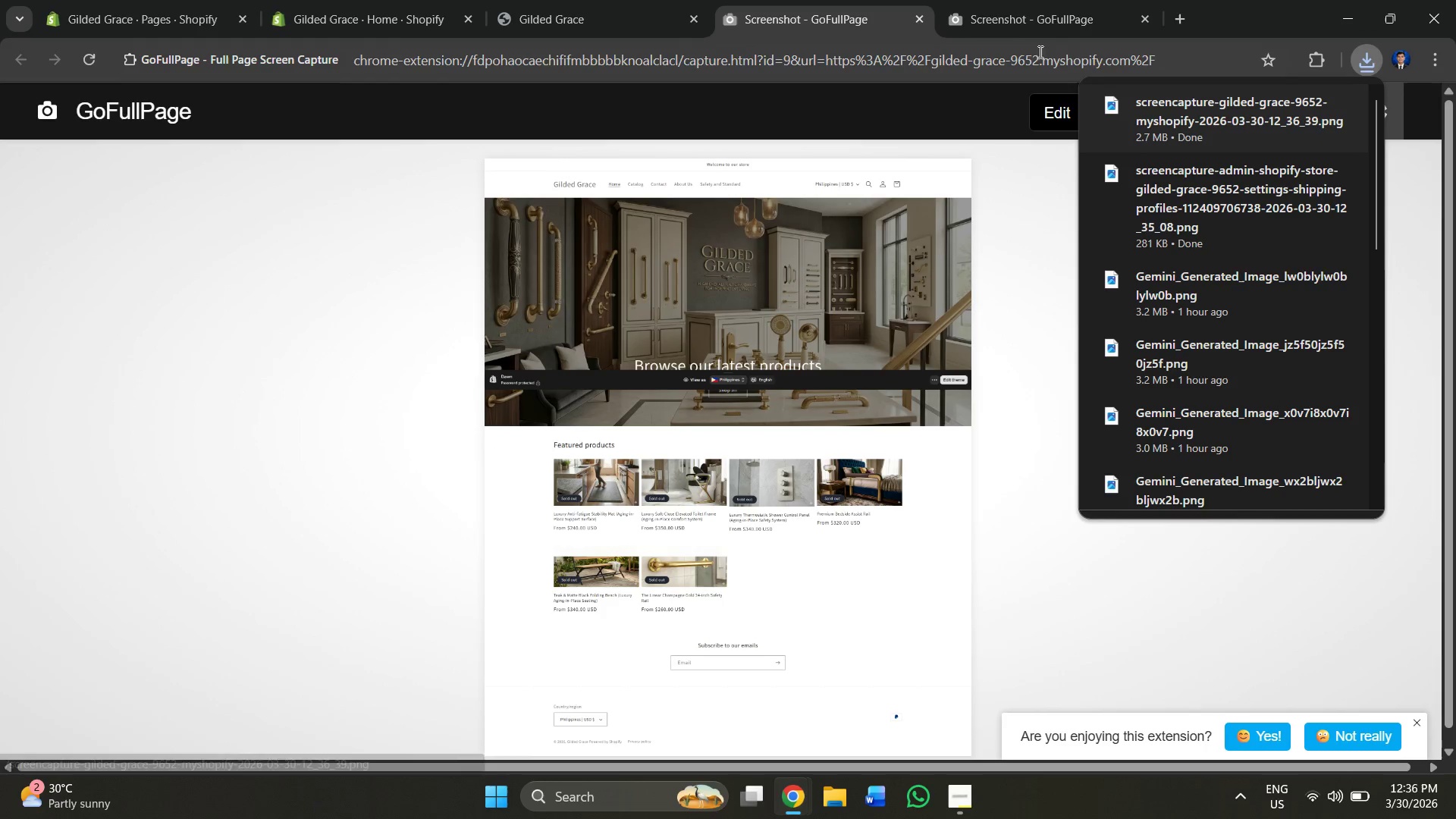 
left_click([1005, 11])
 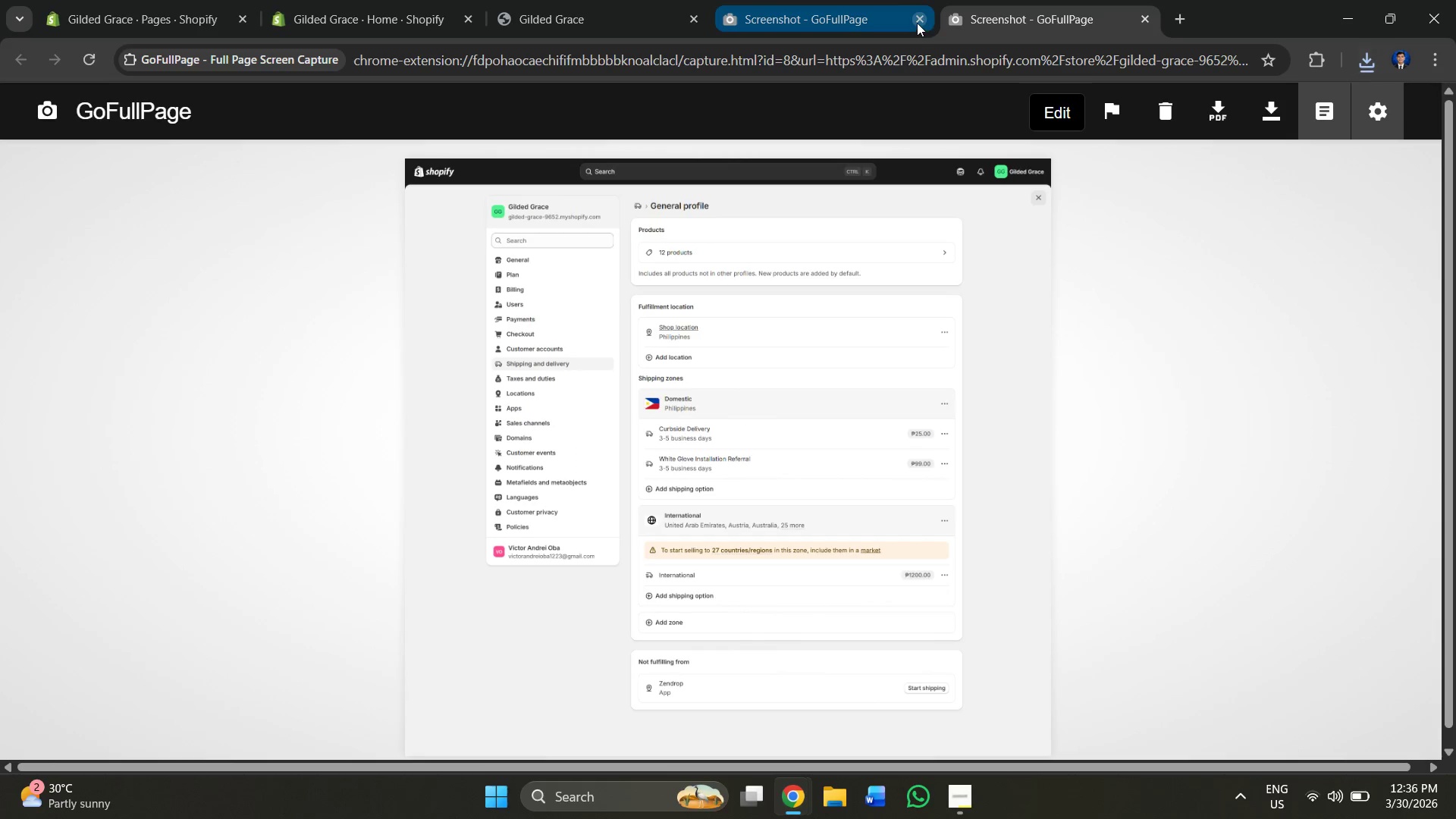 
left_click([917, 23])
 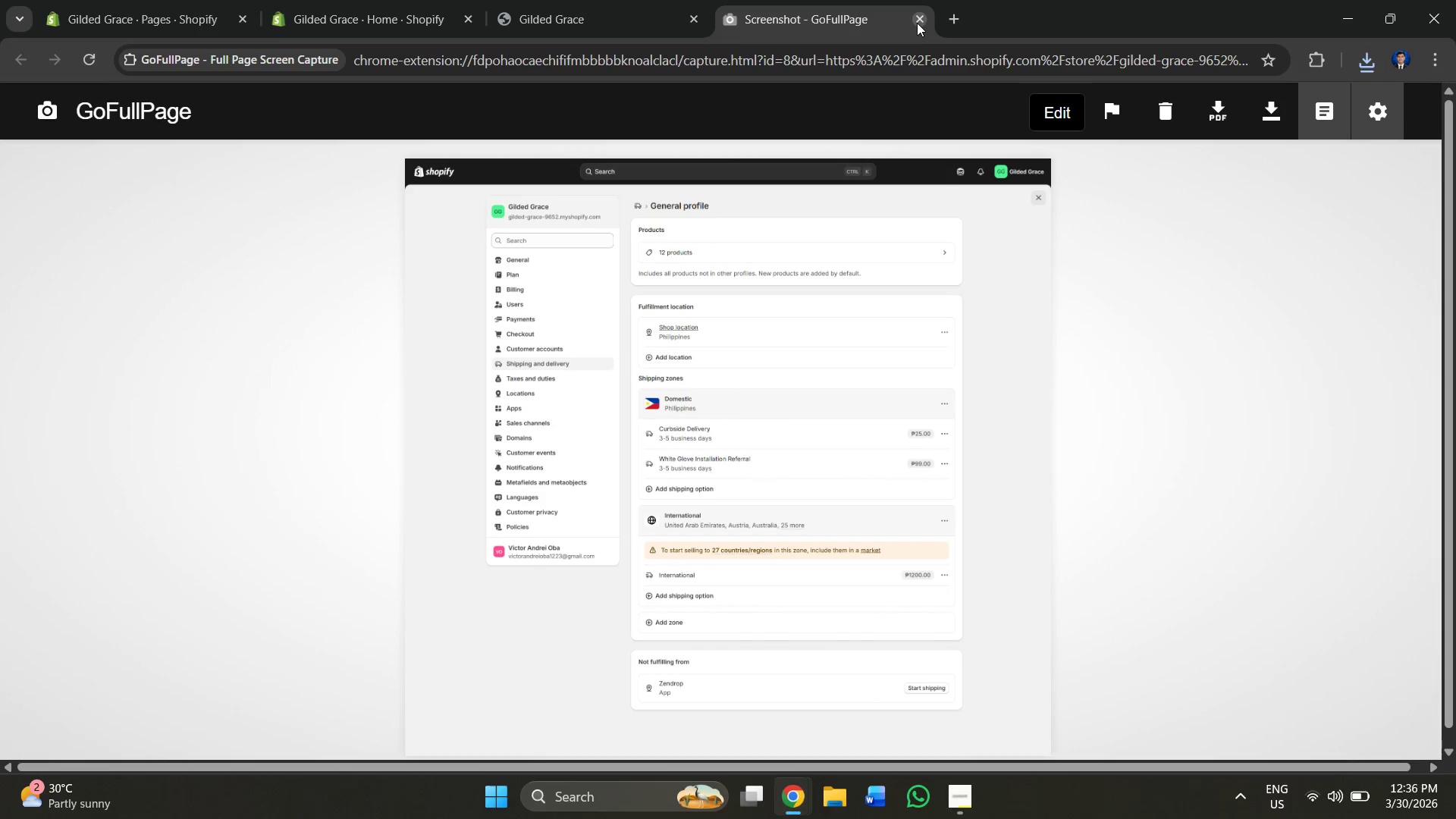 
left_click([917, 23])
 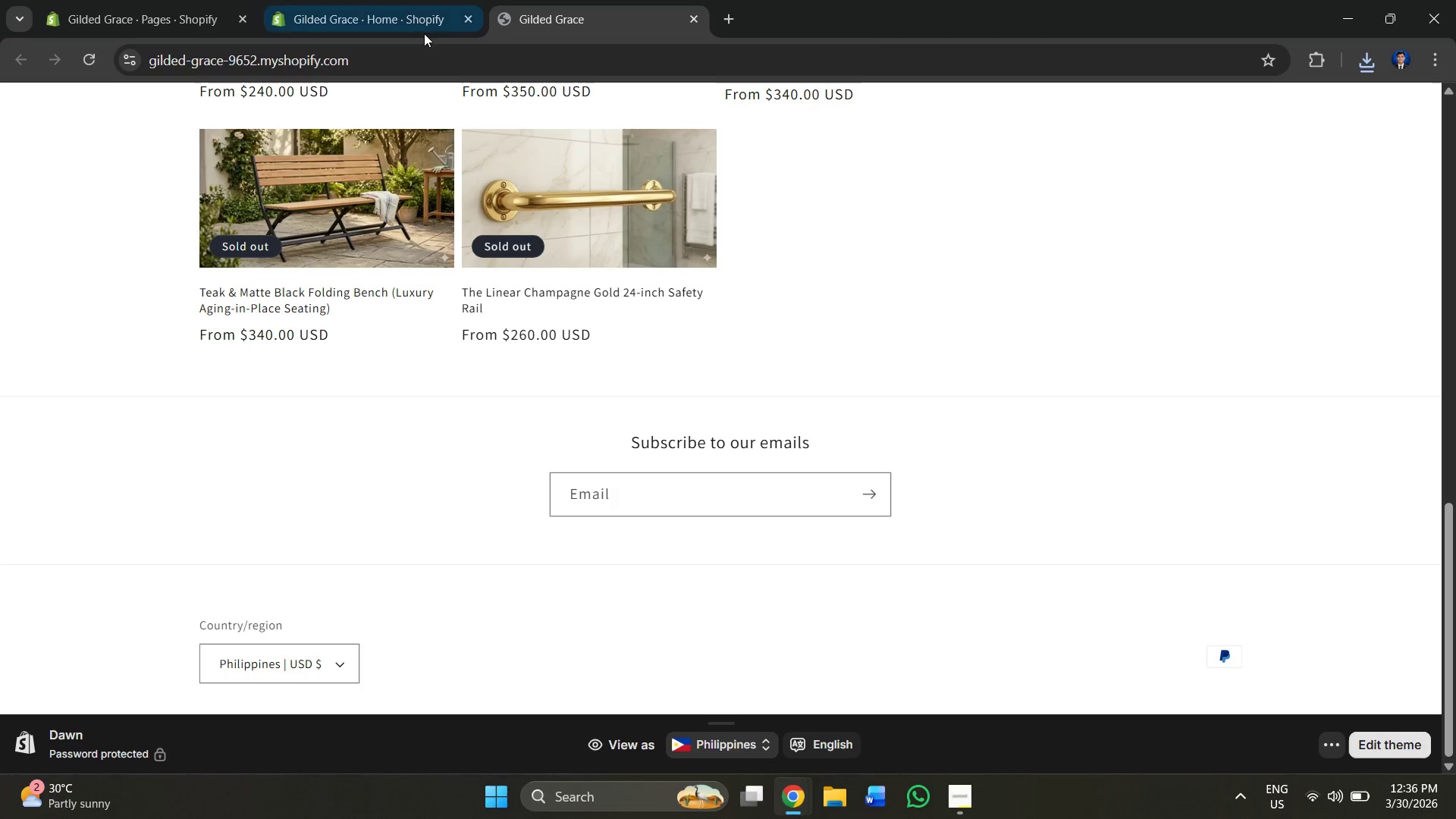 
left_click([357, 0])
 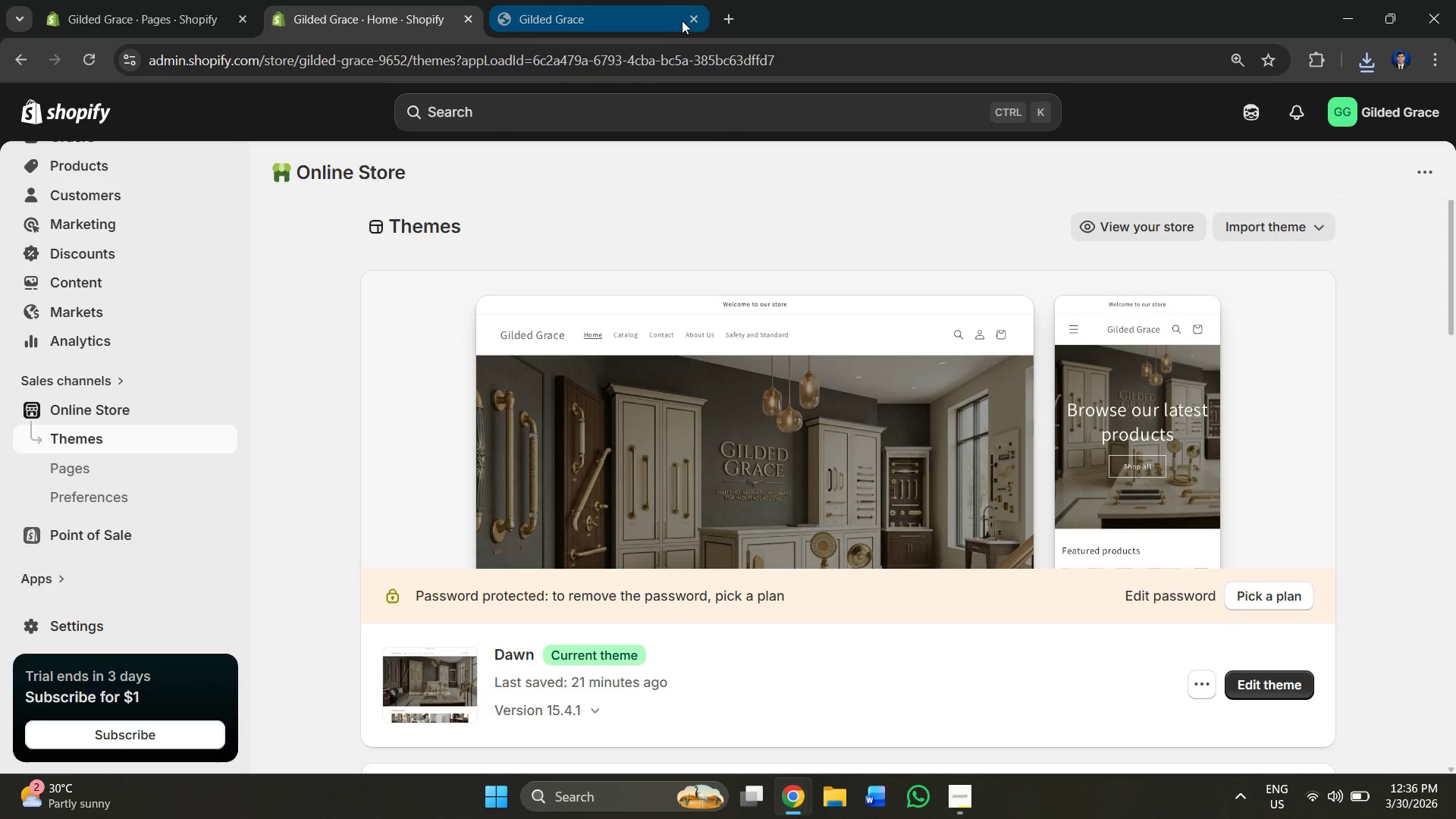 
left_click([690, 19])
 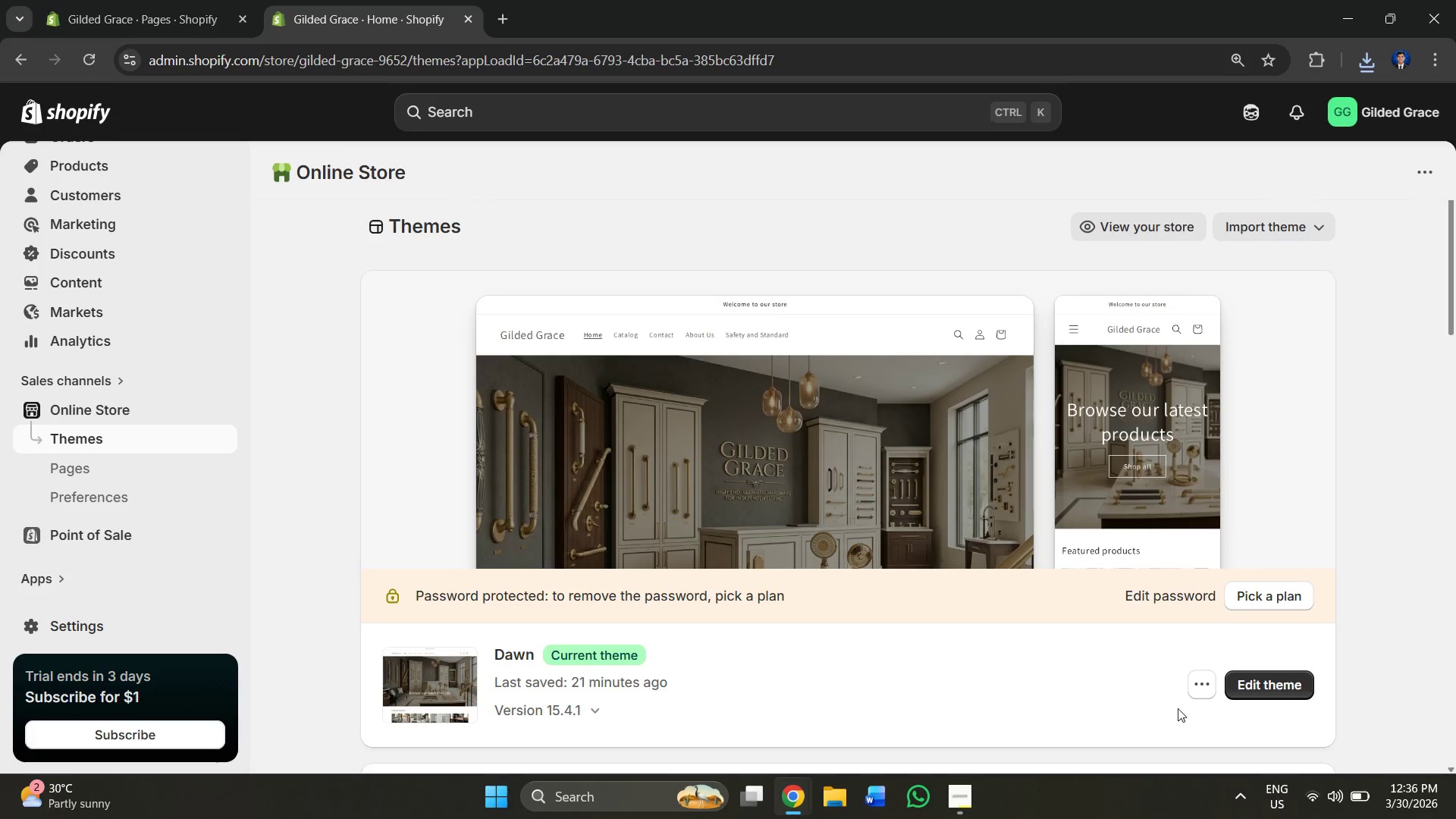 
left_click([1195, 690])
 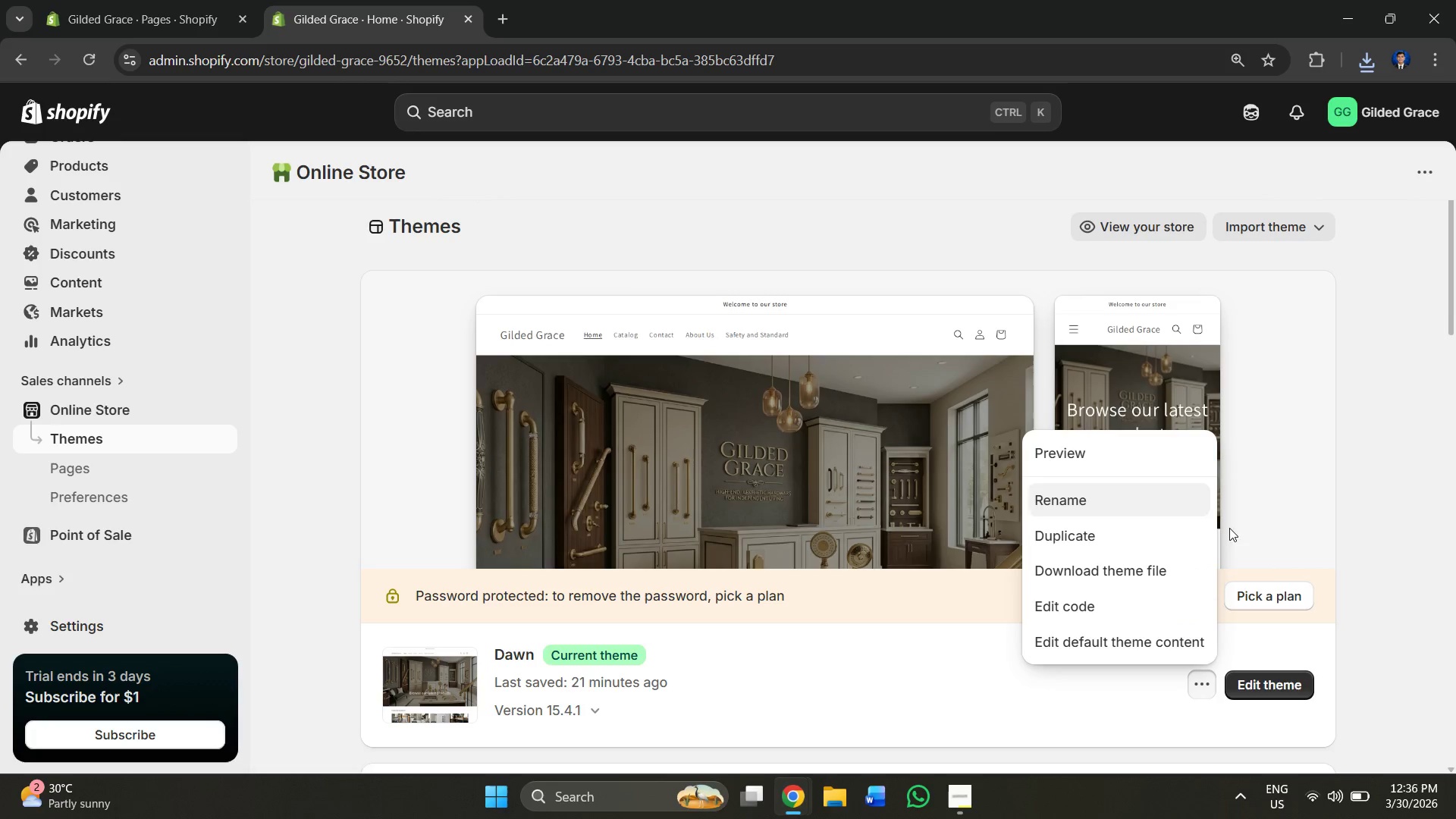 
left_click([1404, 491])
 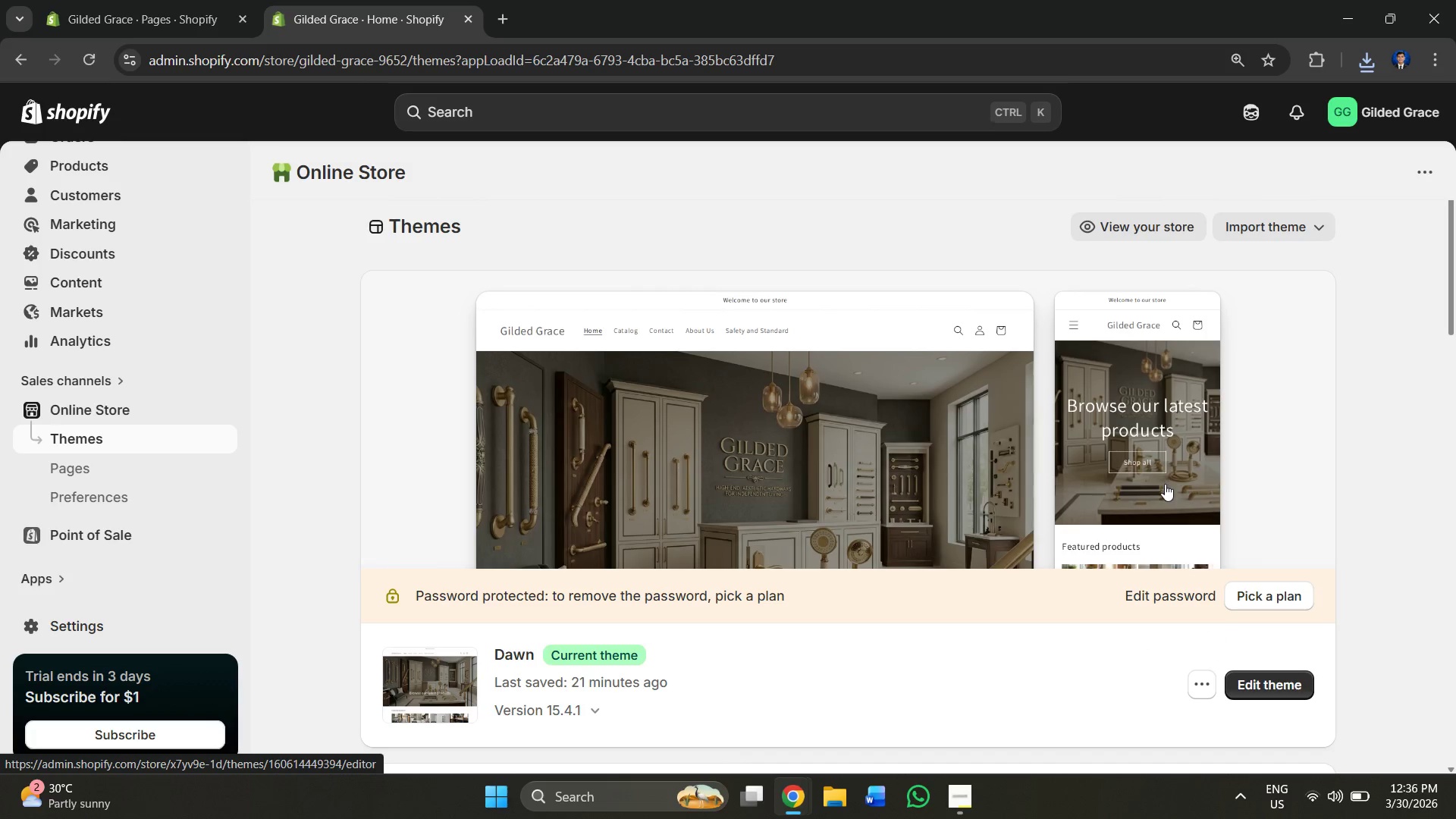 
scroll: coordinate [1130, 430], scroll_direction: down, amount: 4.0
 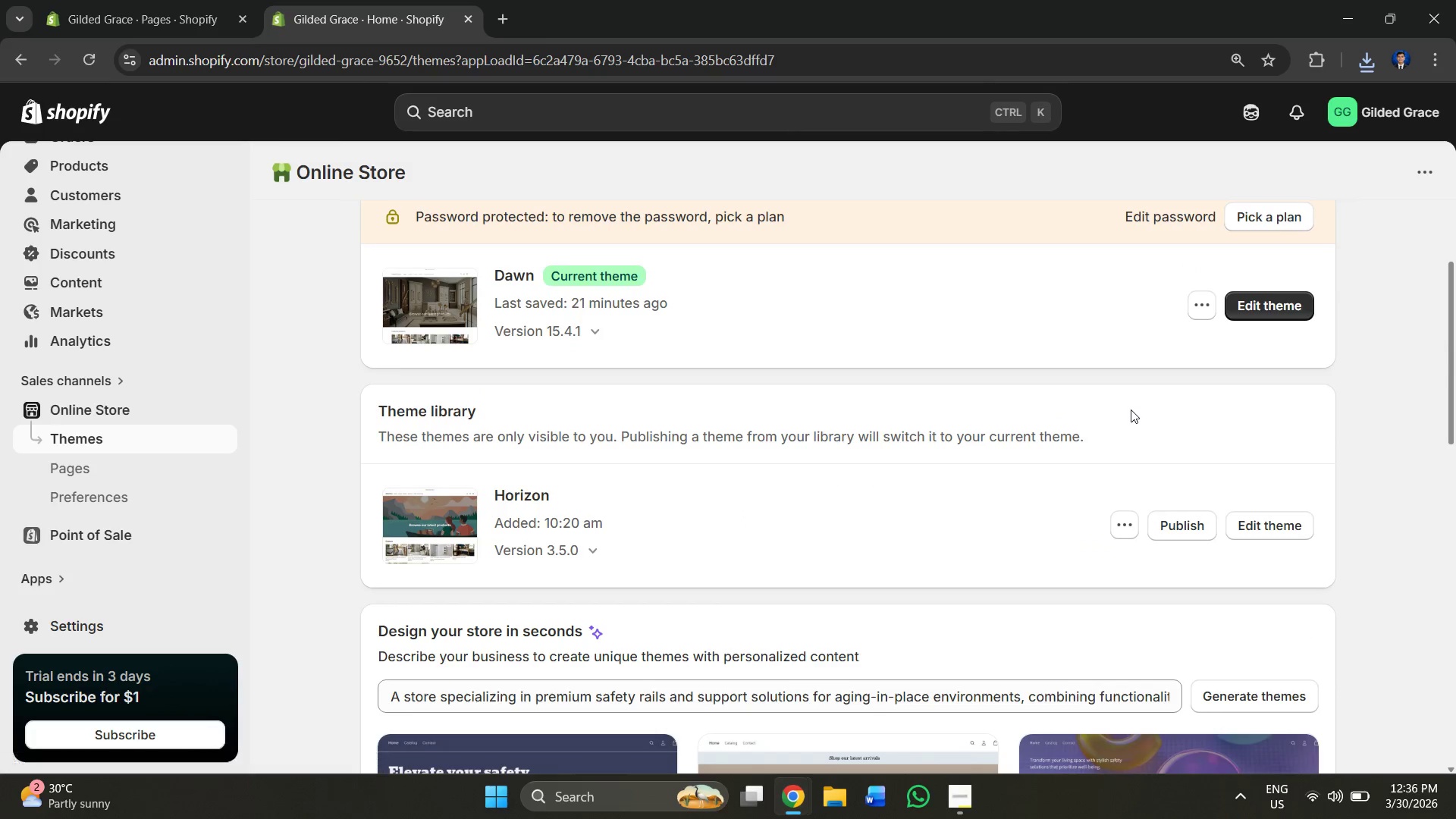 
scroll: coordinate [1131, 410], scroll_direction: up, amount: 1.0
 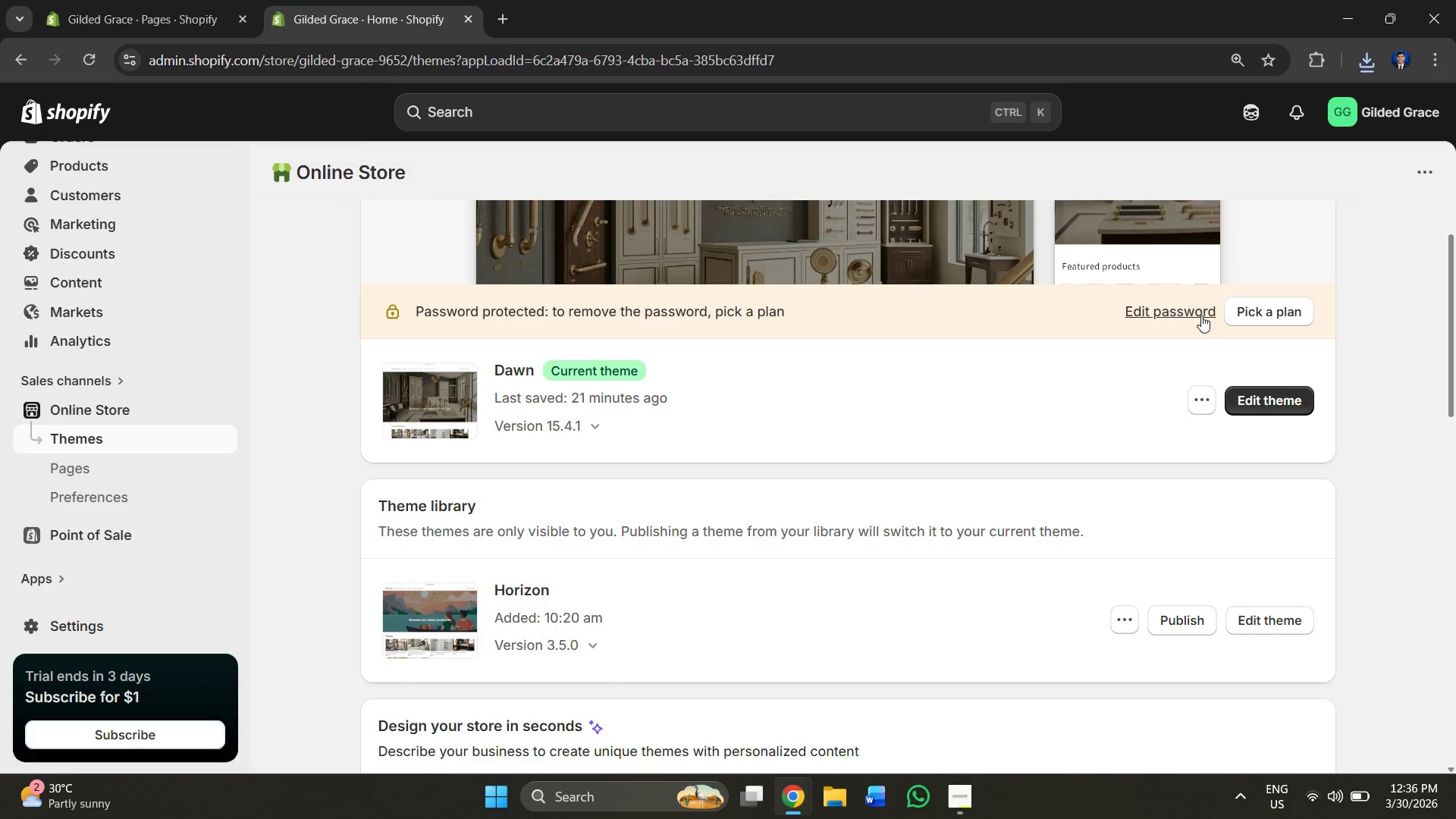 
left_click([1193, 315])
 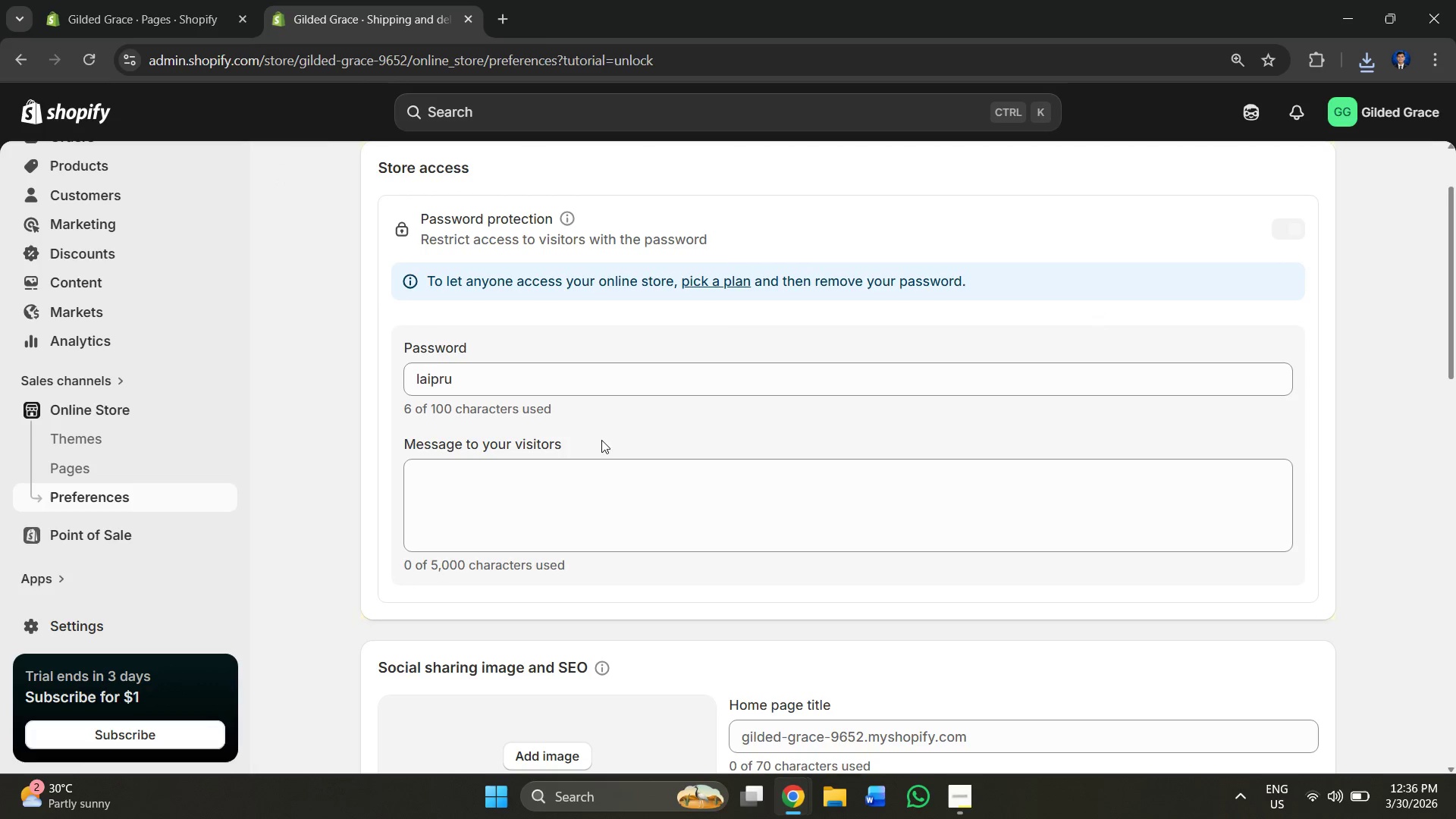 
left_click_drag(start_coordinate=[601, 378], to_coordinate=[413, 368])
 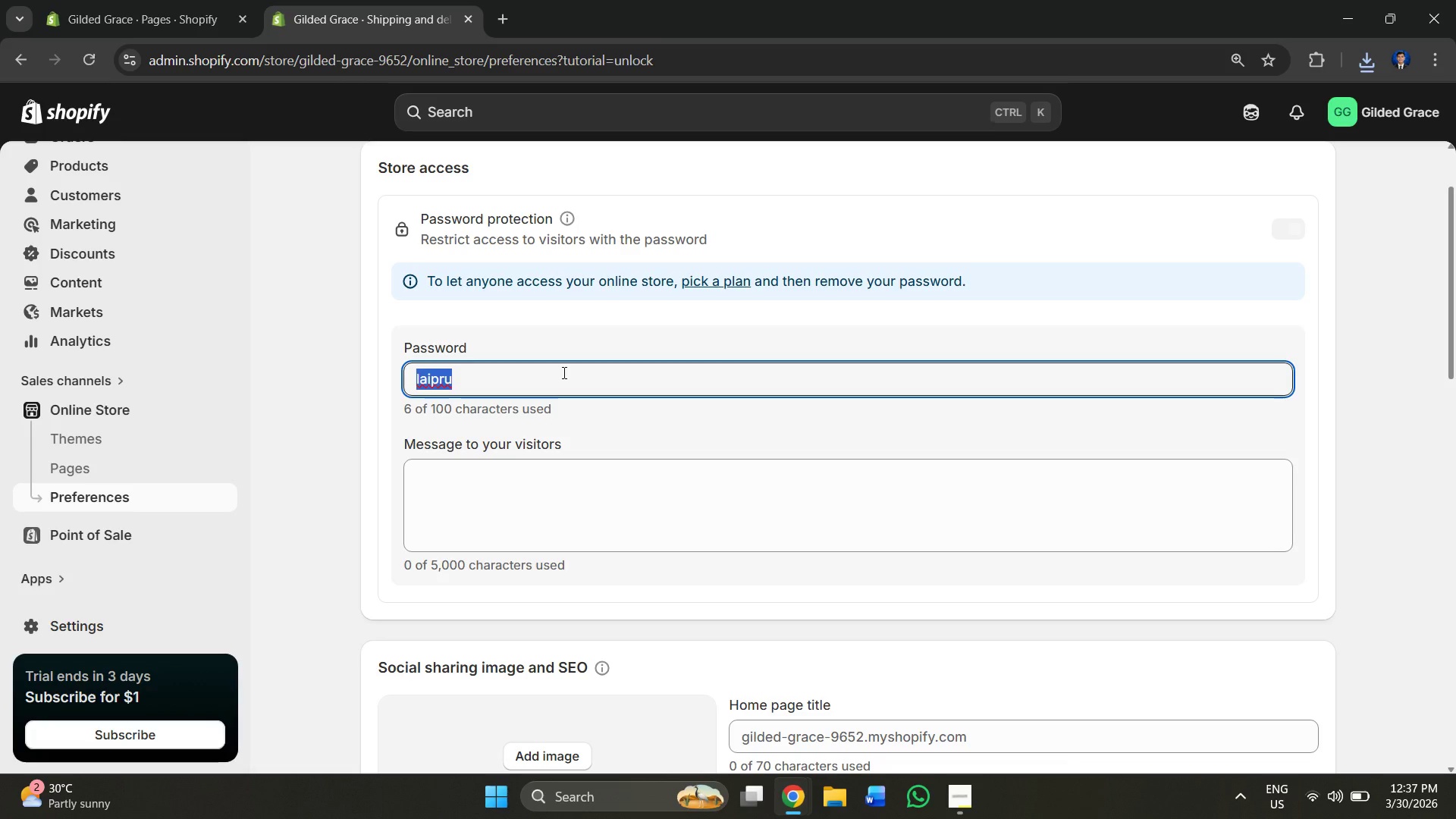 
key(Shift+W)
 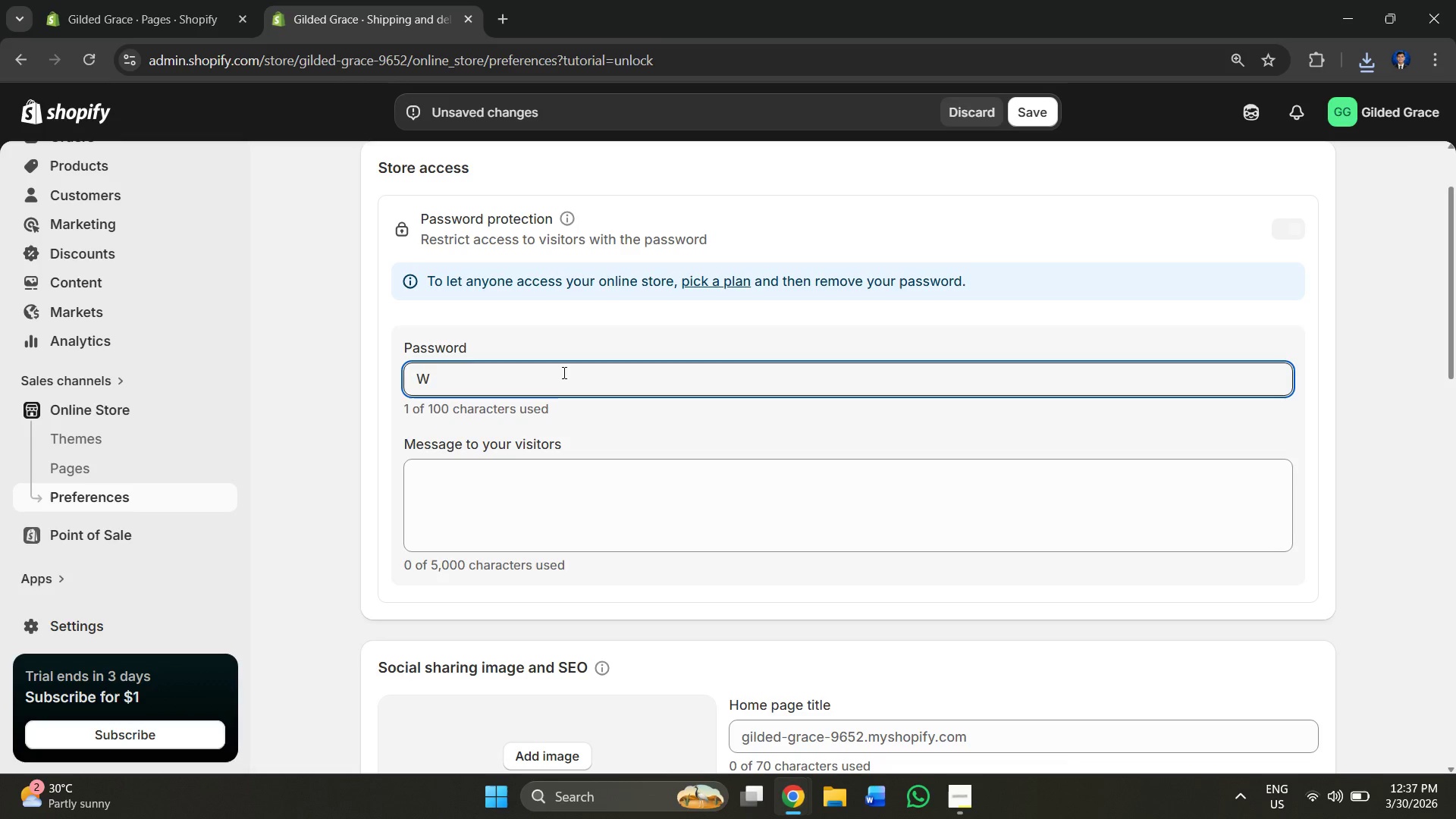 
key(Backspace)
 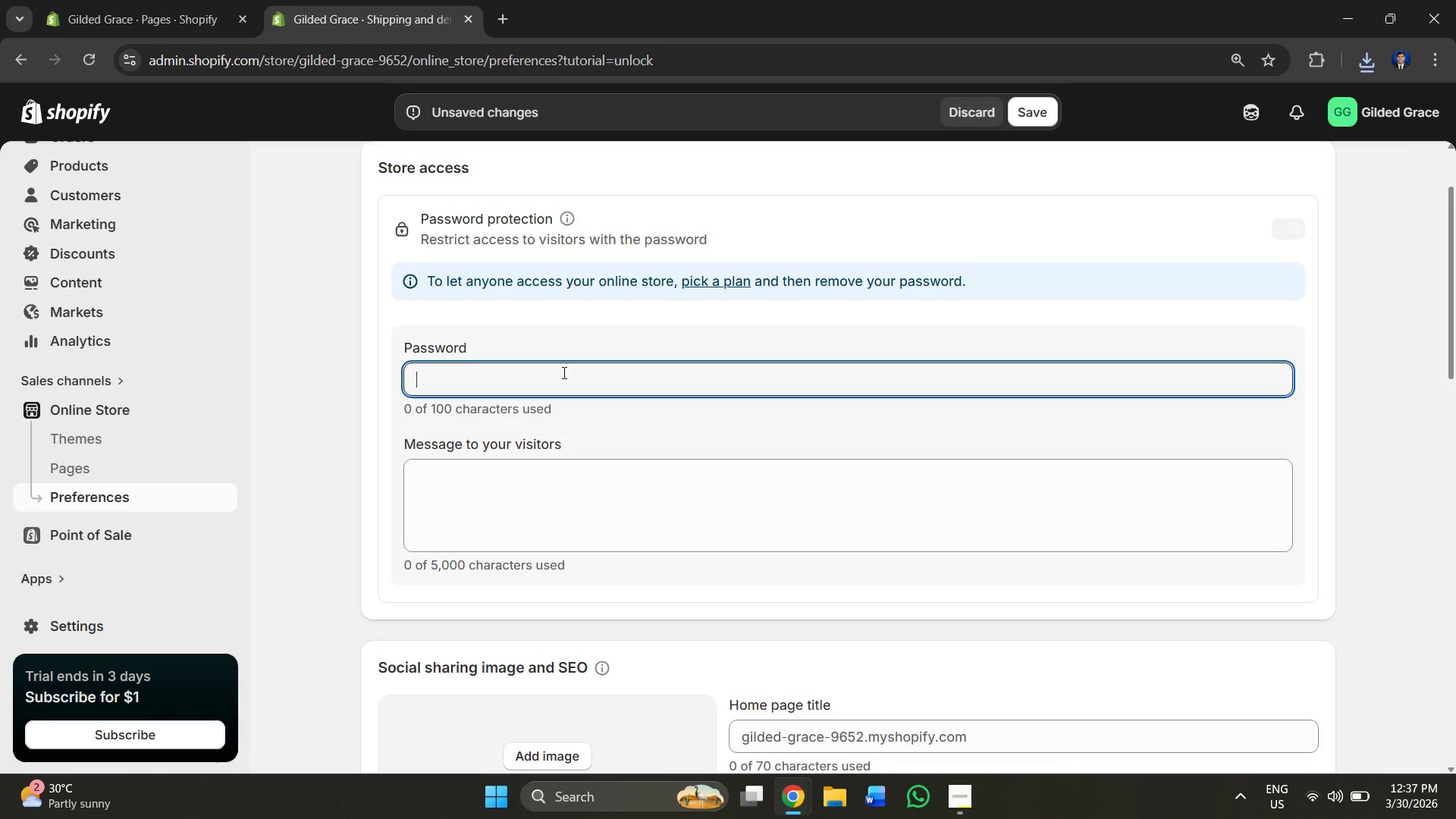 
key(Alt+AltLeft)
 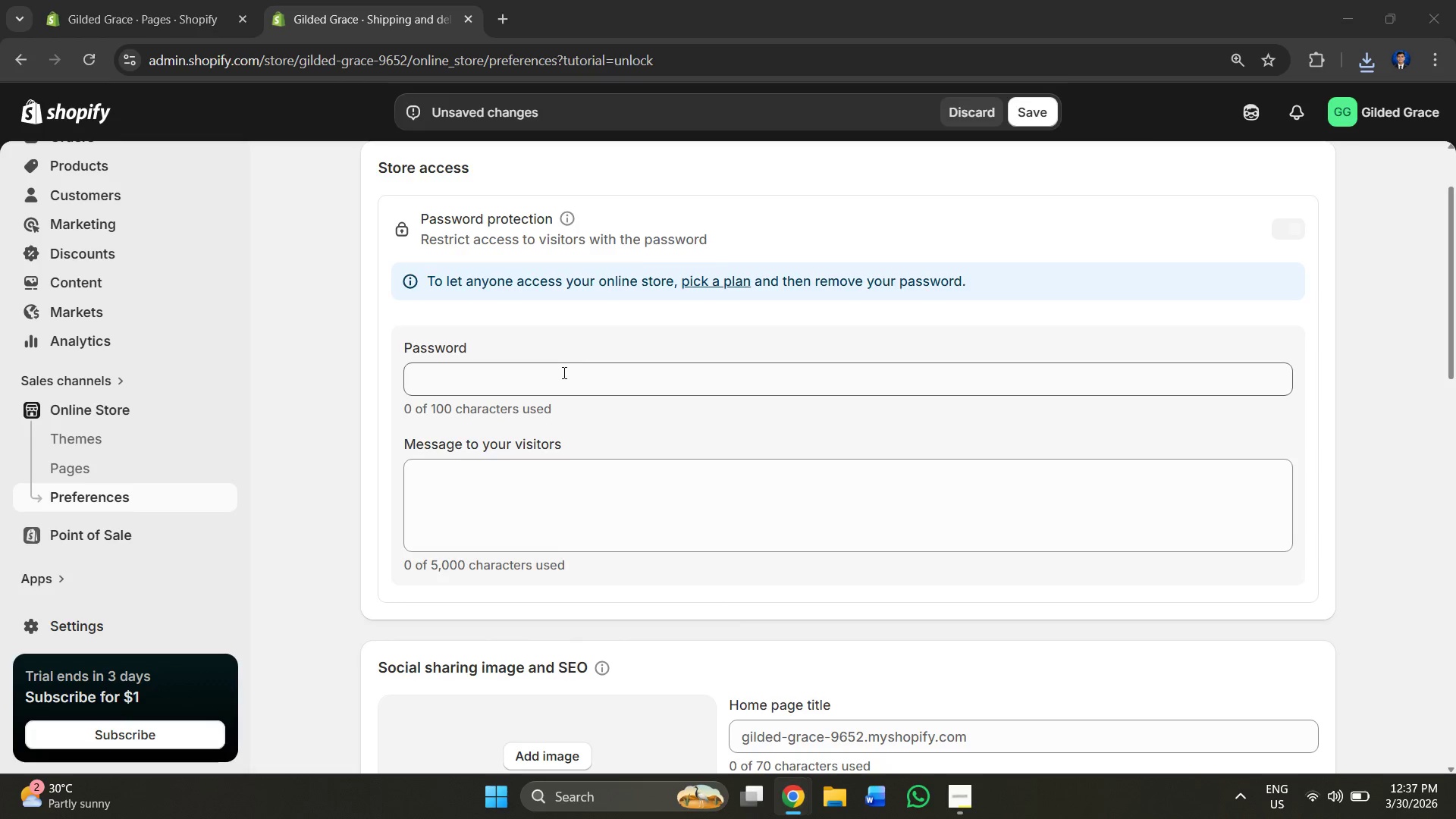 
key(Alt+Tab)